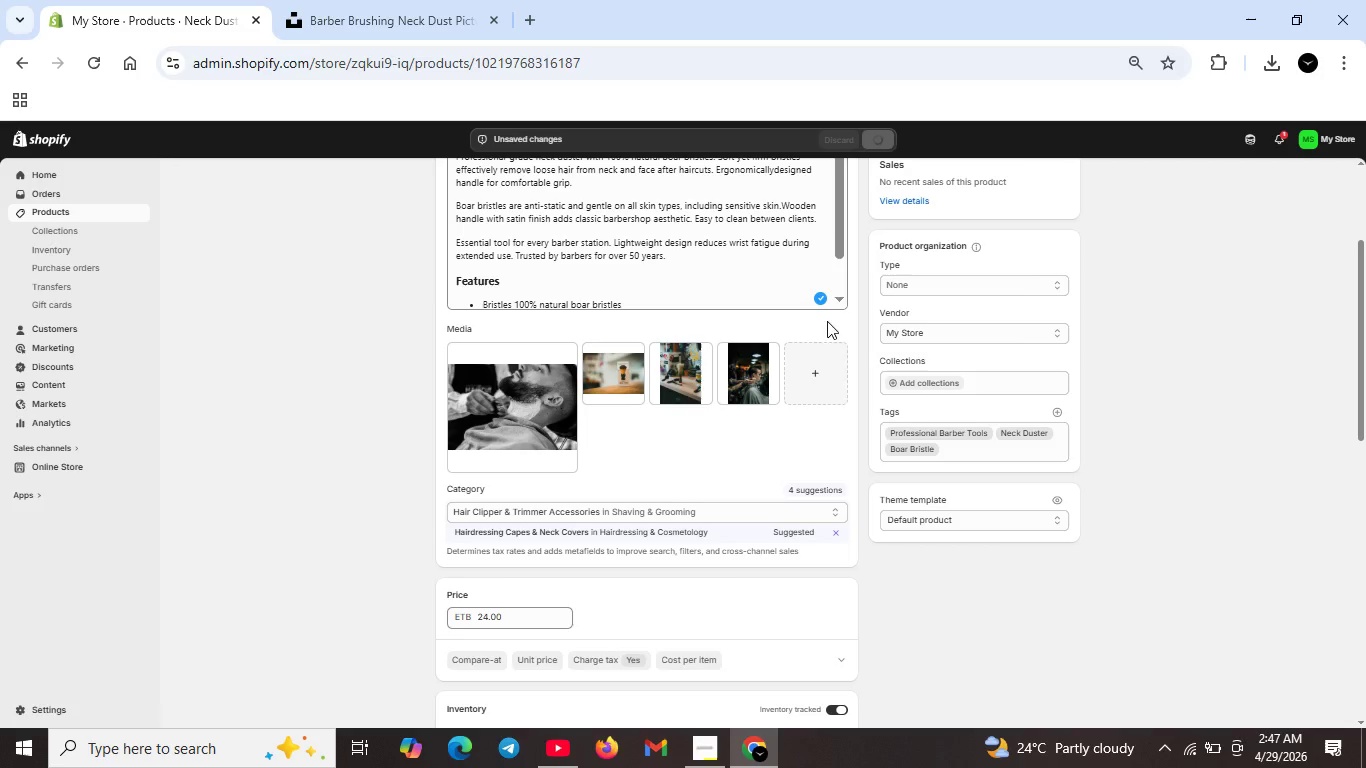 
wait(8.69)
 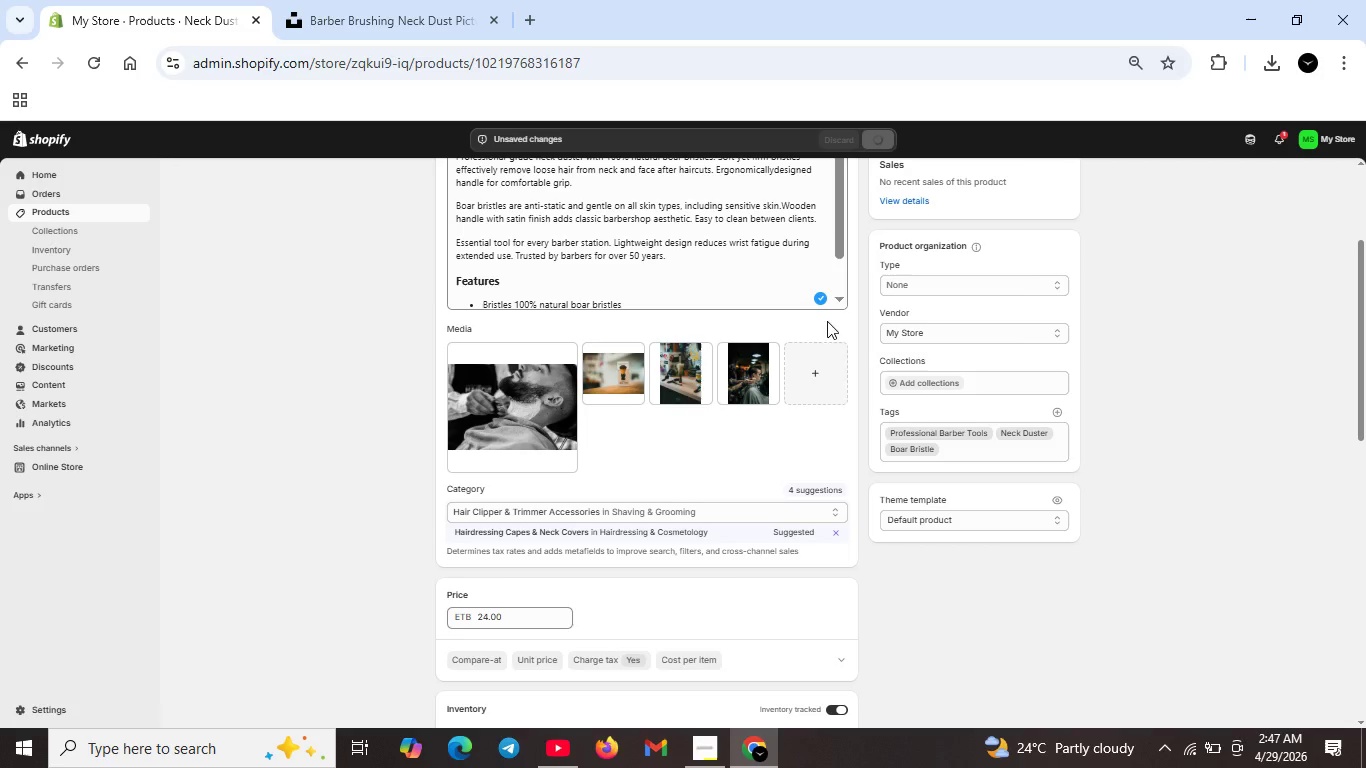 
scroll: coordinate [747, 618], scroll_direction: down, amount: 5.0
 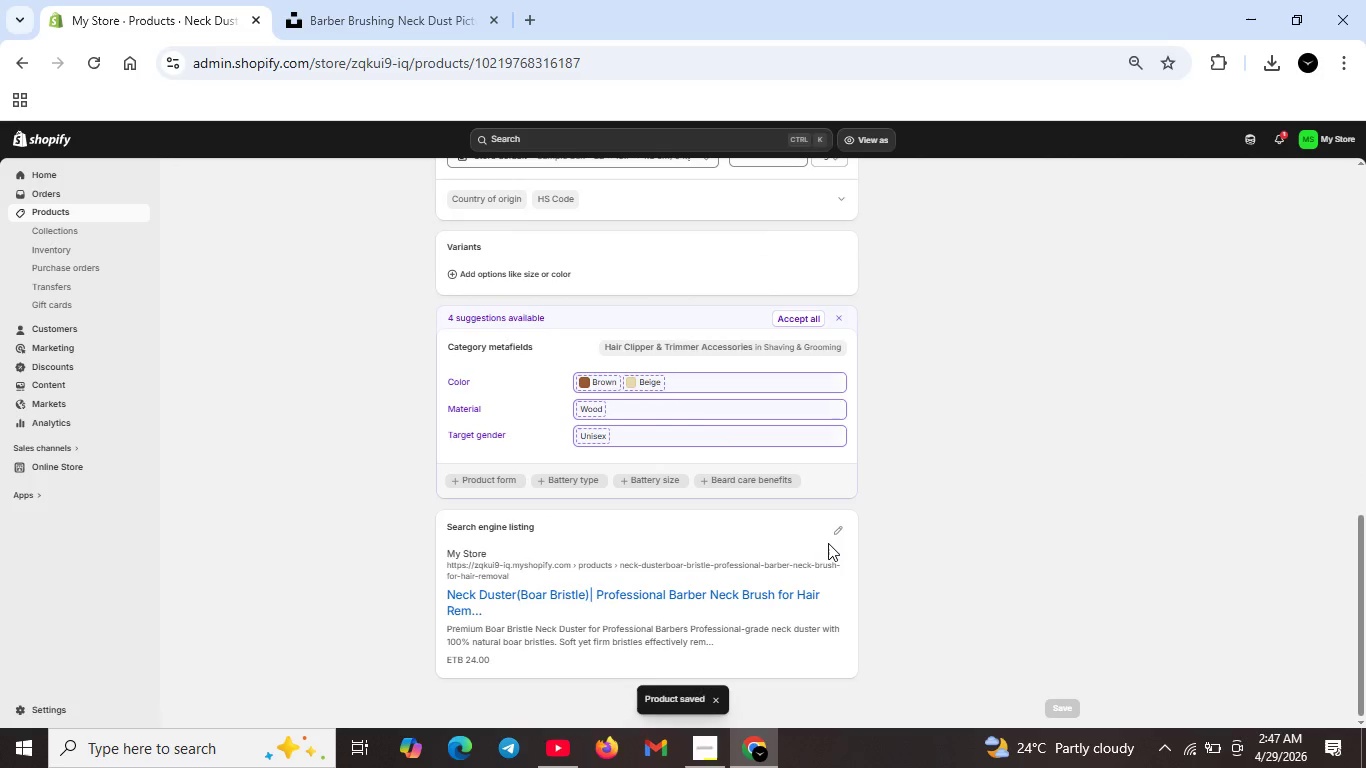 
left_click([840, 533])
 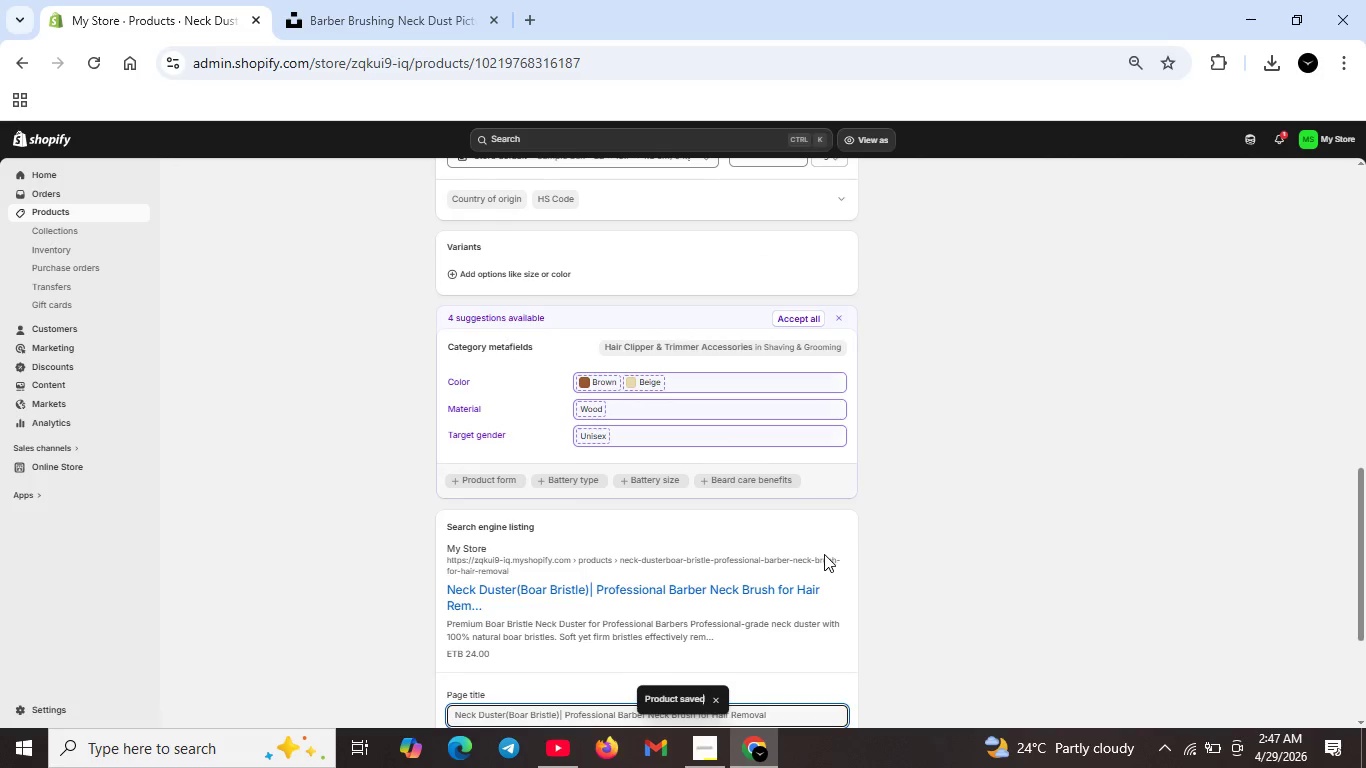 
scroll: coordinate [814, 554], scroll_direction: down, amount: 3.0
 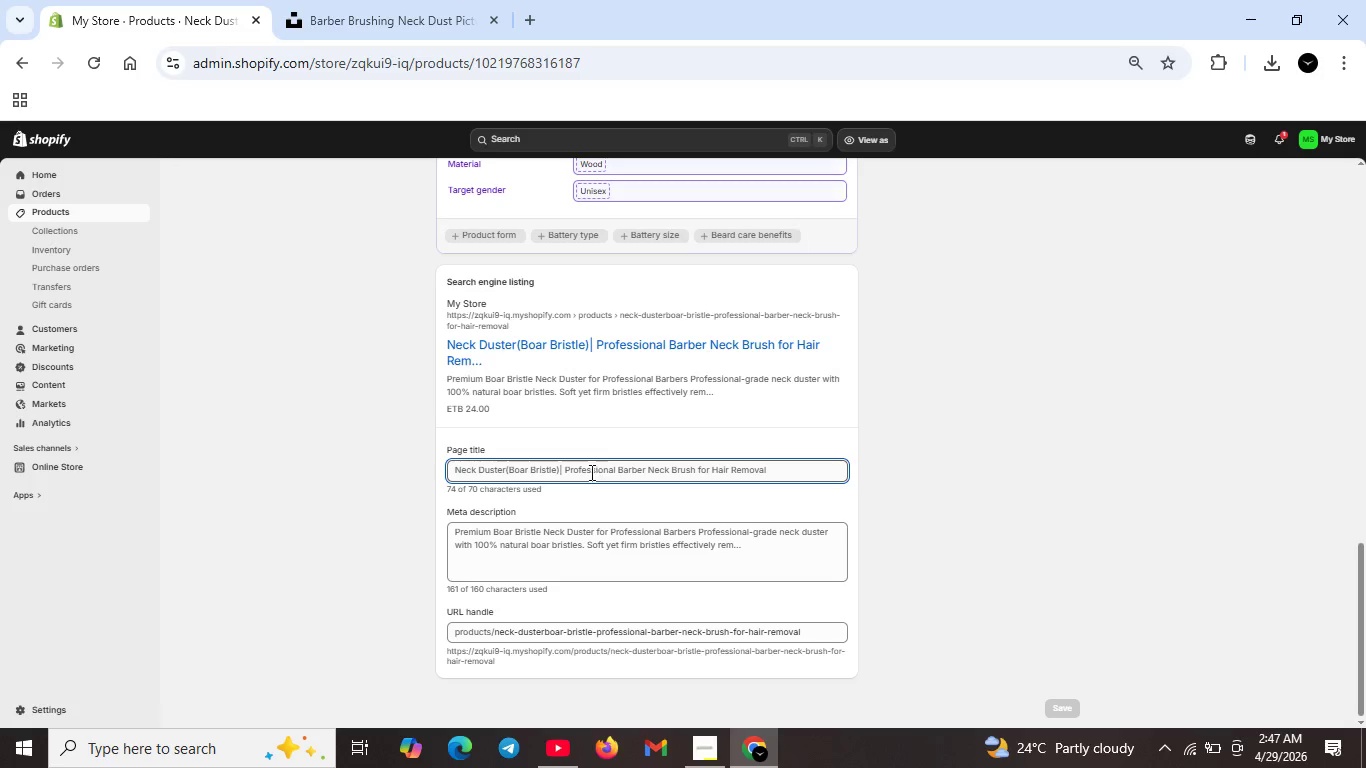 
left_click([559, 472])
 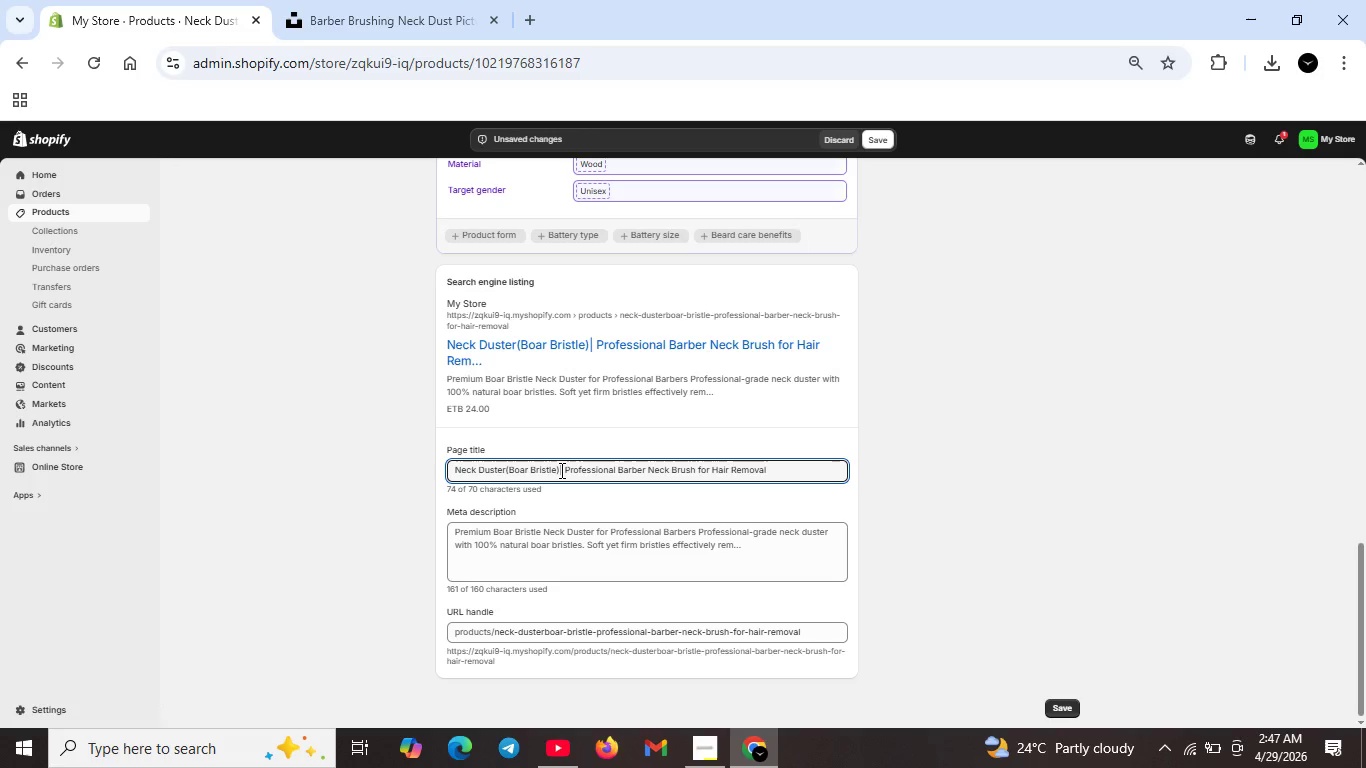 
key(ArrowLeft)
 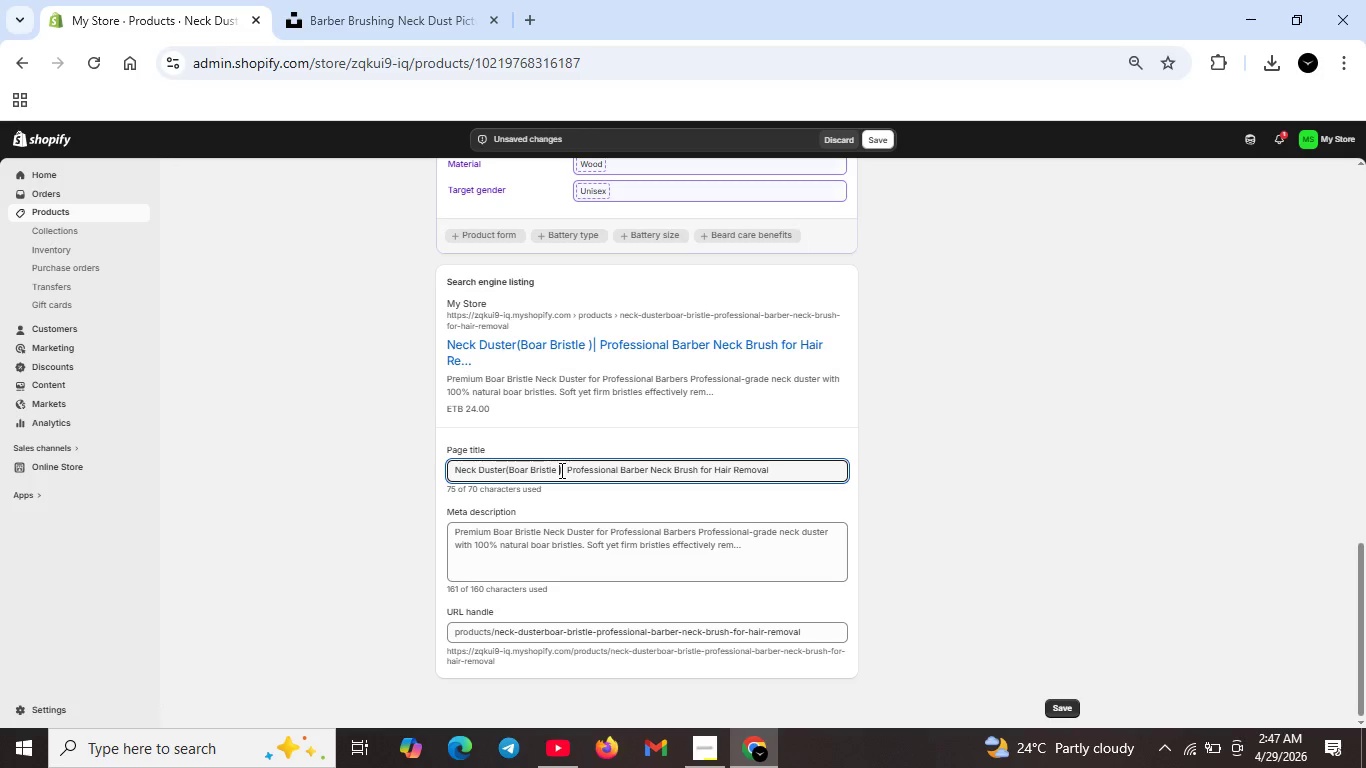 
key(Space)
 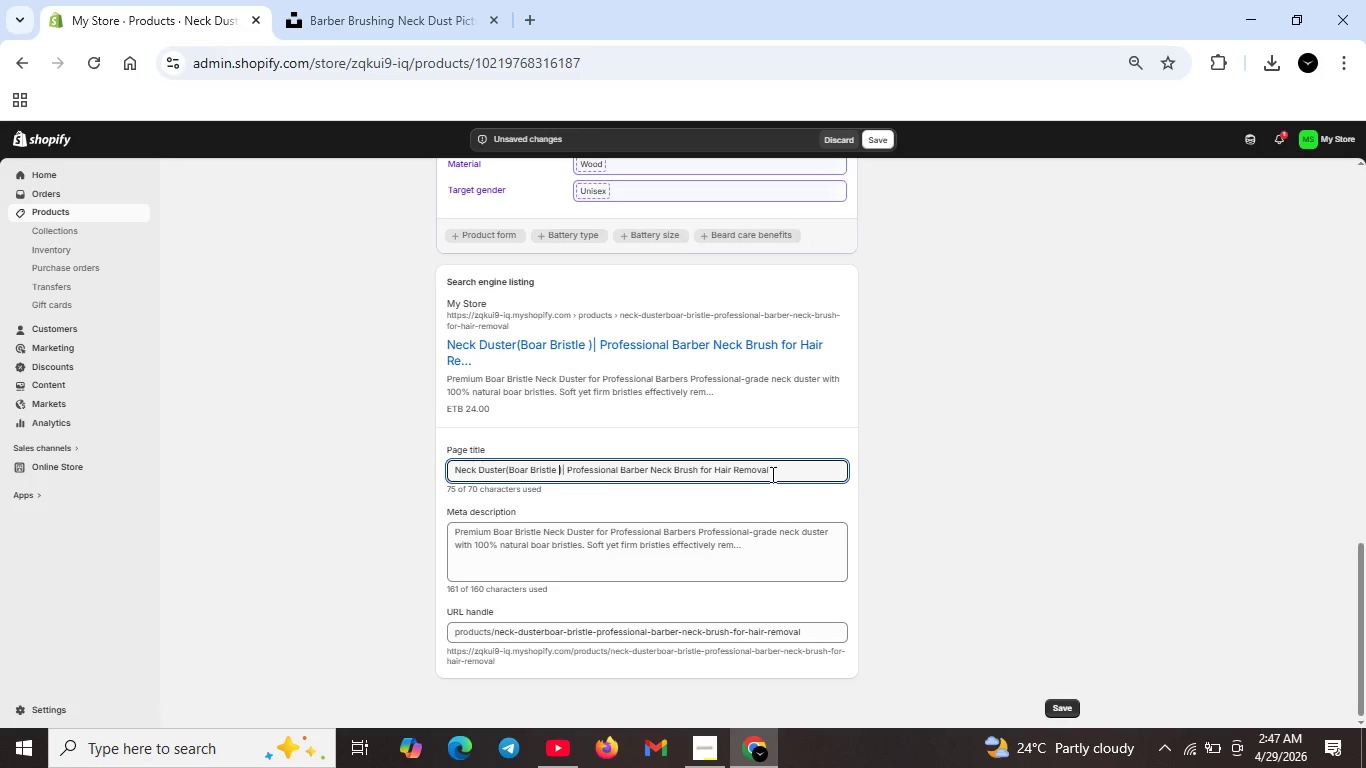 
wait(9.62)
 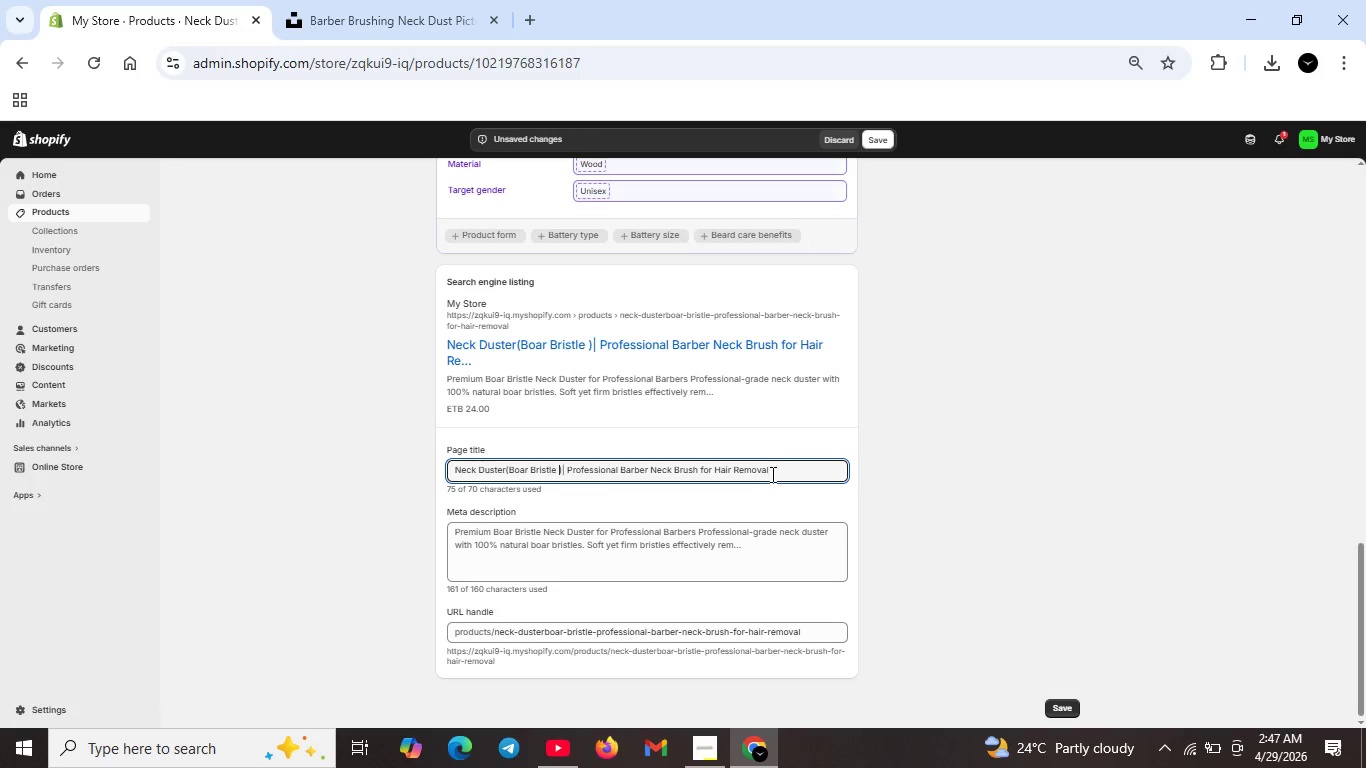 
left_click_drag(start_coordinate=[699, 471], to_coordinate=[795, 475])
 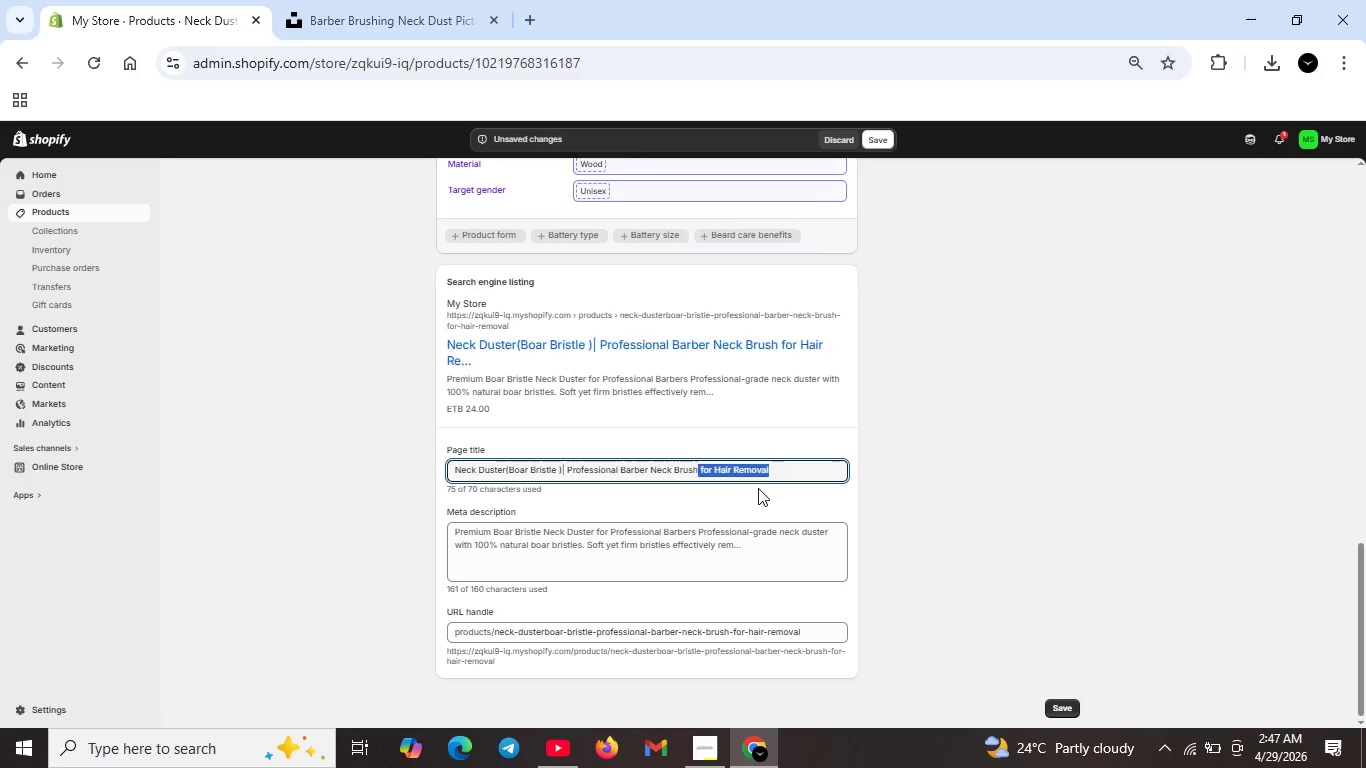 
key(Backspace)
 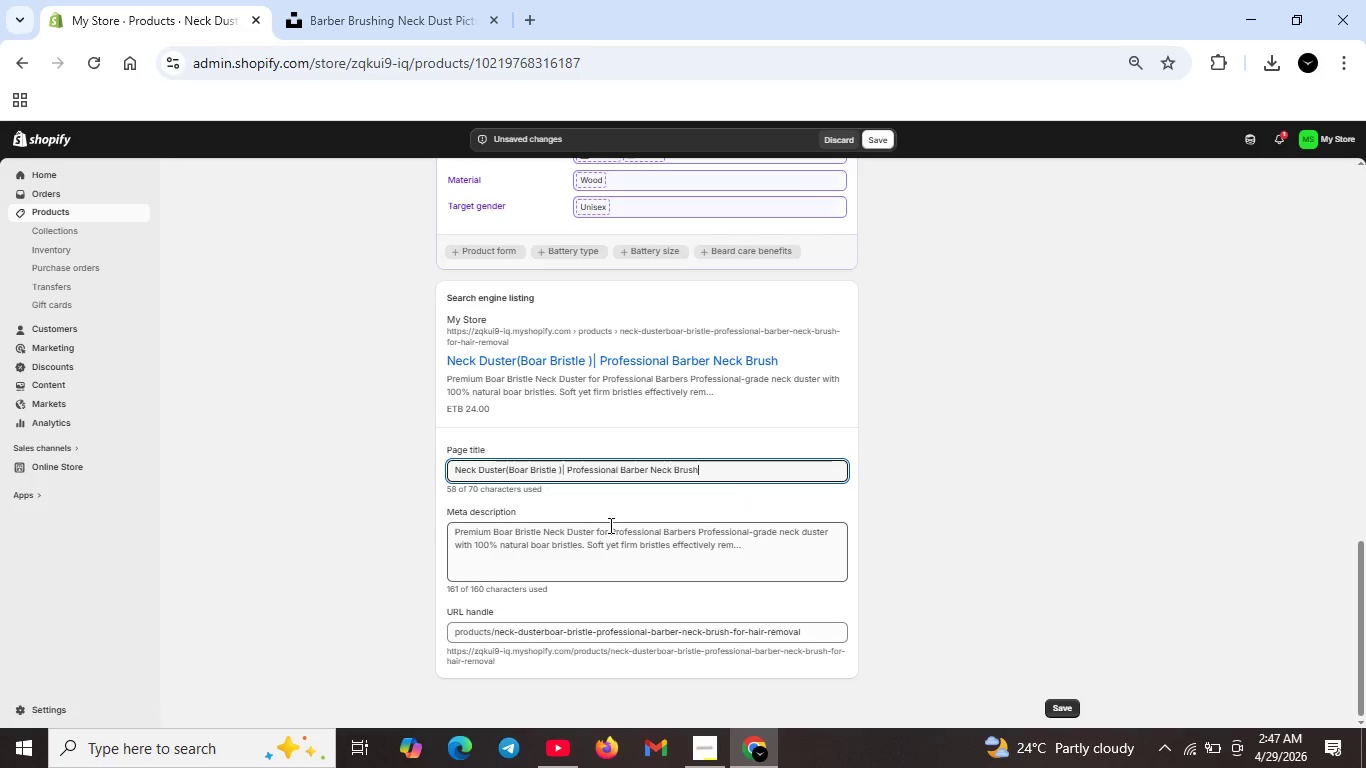 
scroll: coordinate [609, 525], scroll_direction: down, amount: 1.0
 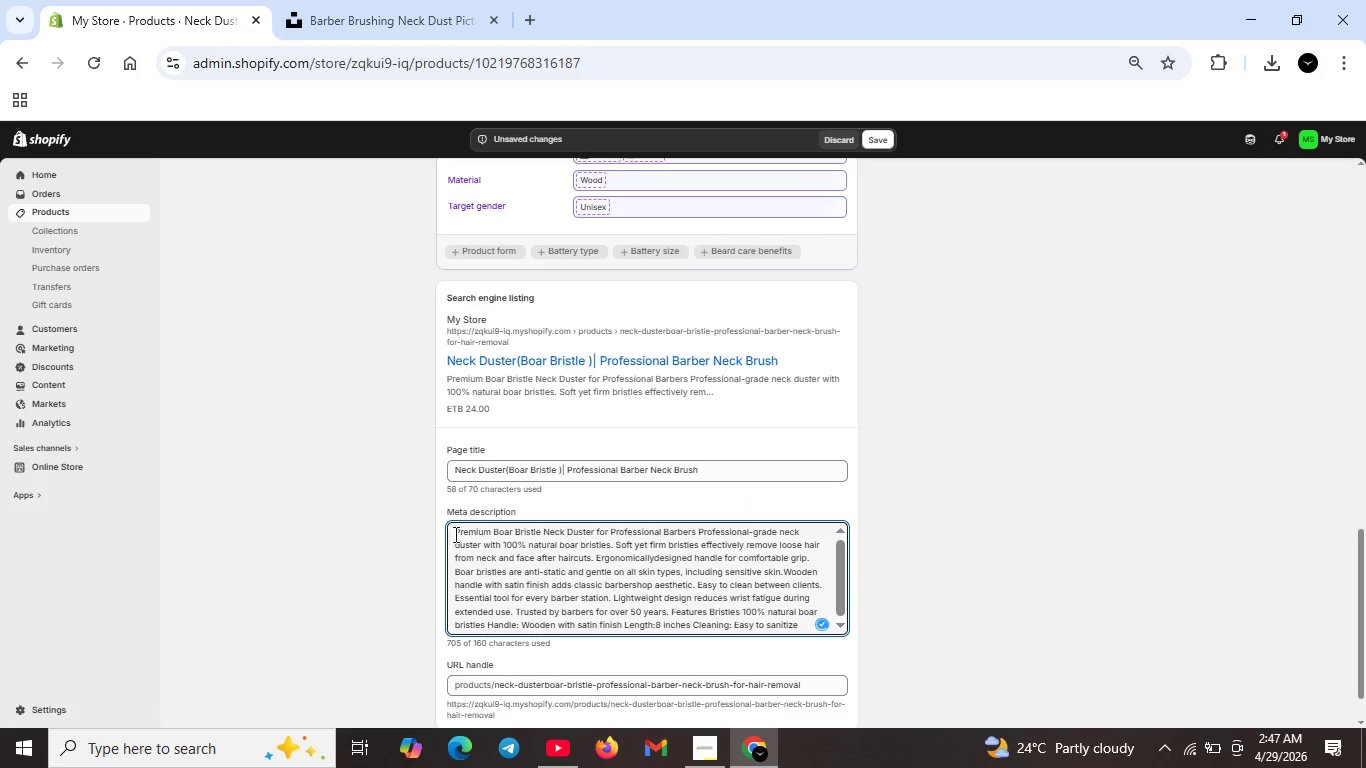 
left_click_drag(start_coordinate=[454, 534], to_coordinate=[818, 635])
 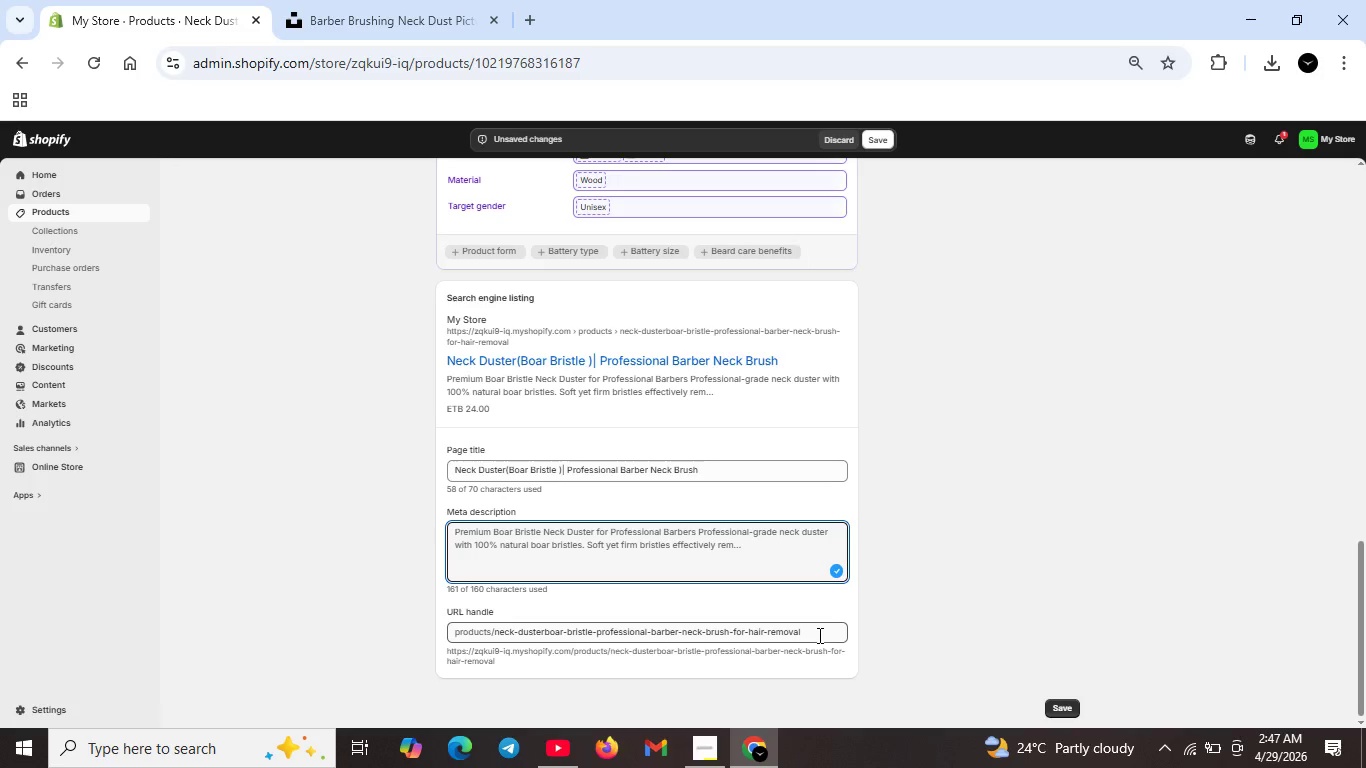 
key(Backspace)
type(Professiona )
key(Backspace)
type(l boar )
 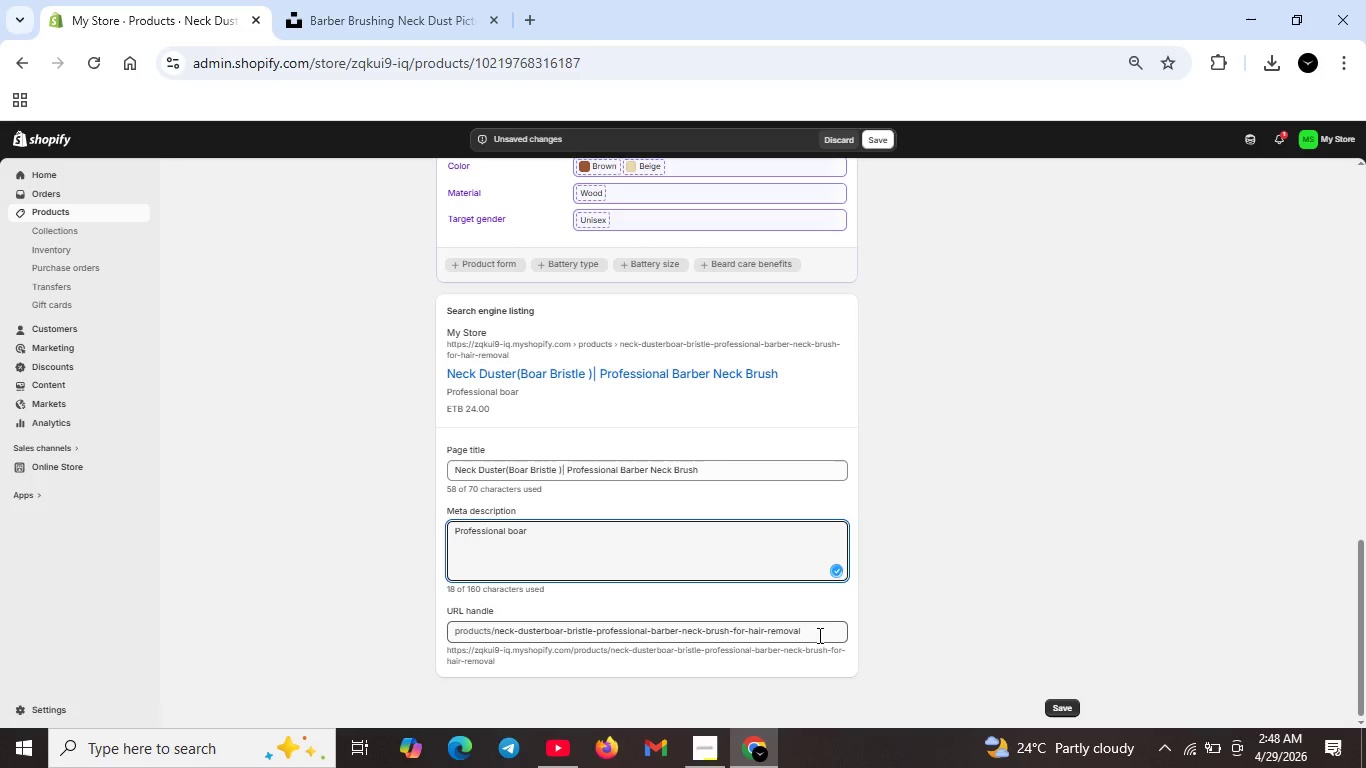 
key(ArrowLeft)
 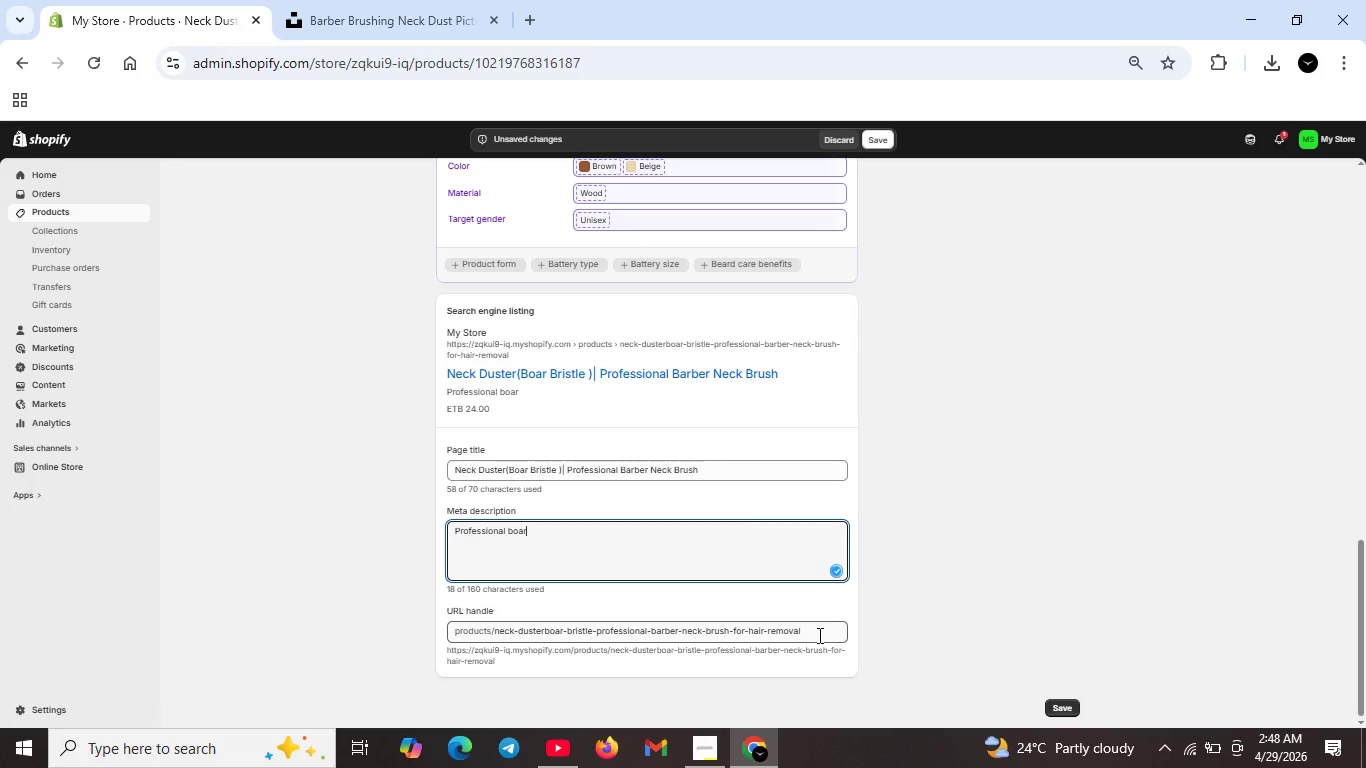 
key(ArrowLeft)
 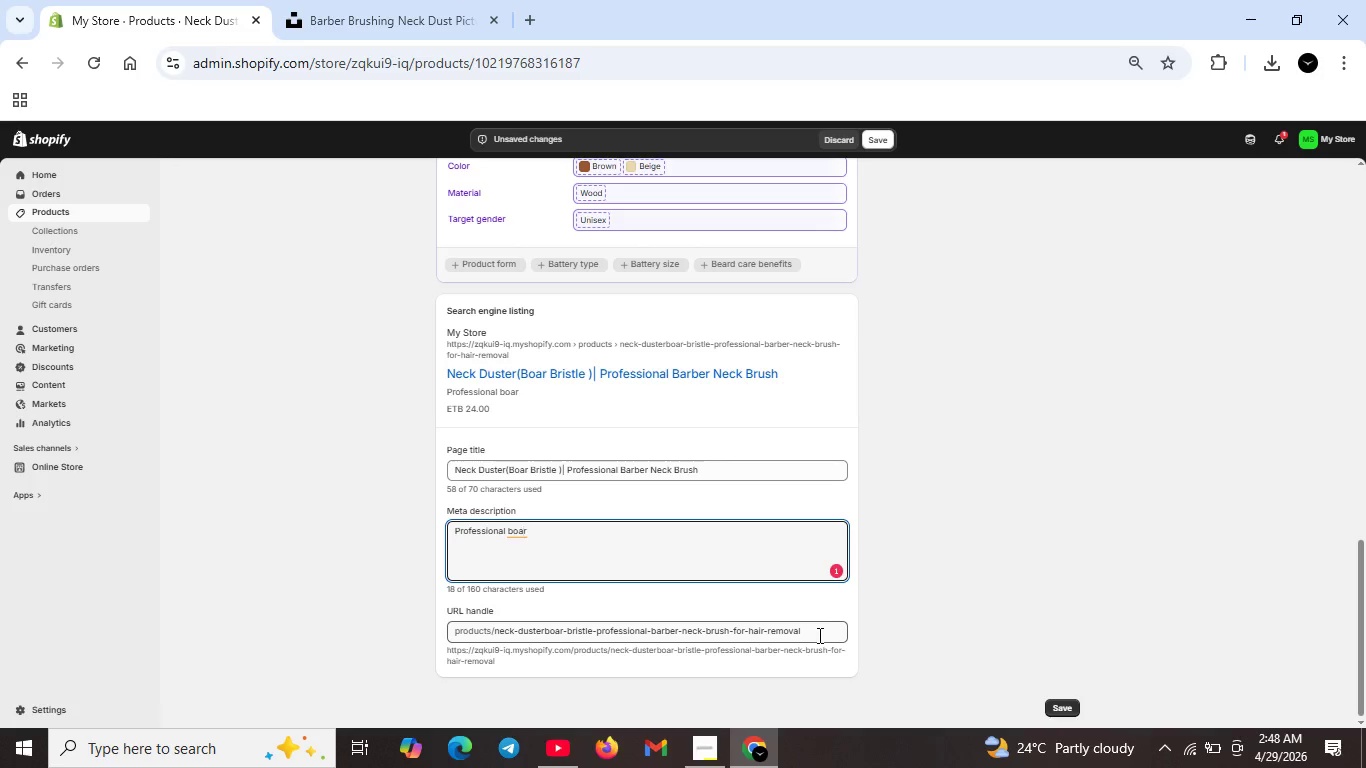 
key(ArrowRight)
 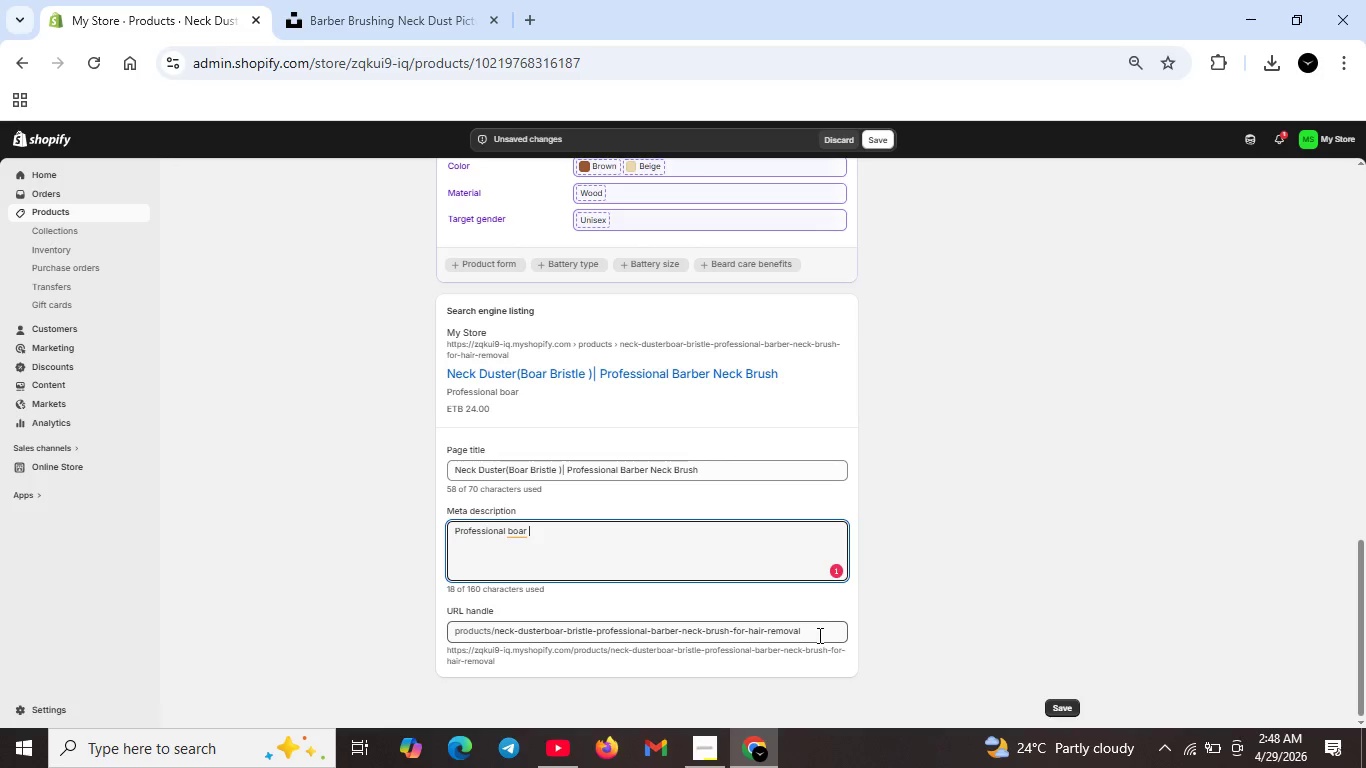 
key(ArrowRight)
 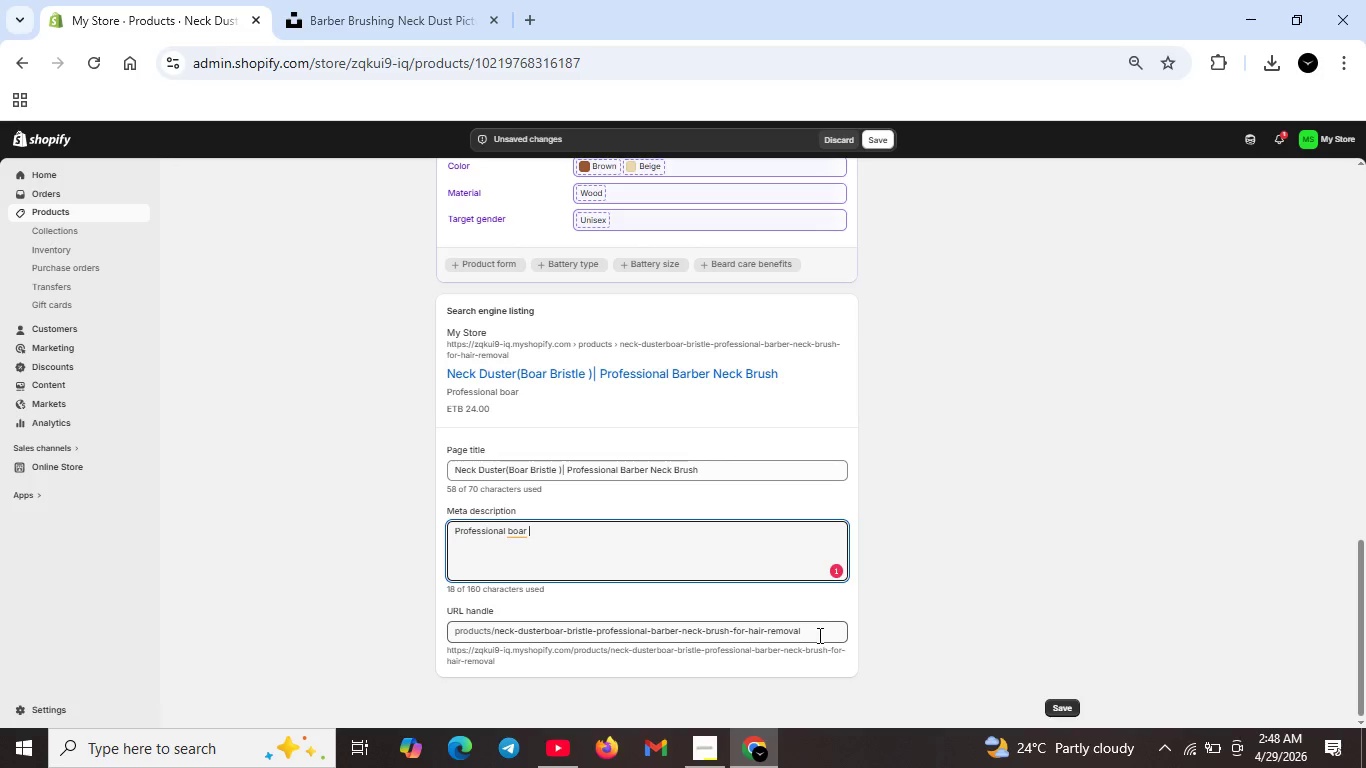 
type( bristle nec )
key(Backspace)
type(k duster for barbers. Nar)
key(Backspace)
type(tural ant-static bristles.Soft yet firm for hair removal. Ergonomic wooden handle . Essential barber tools.)
 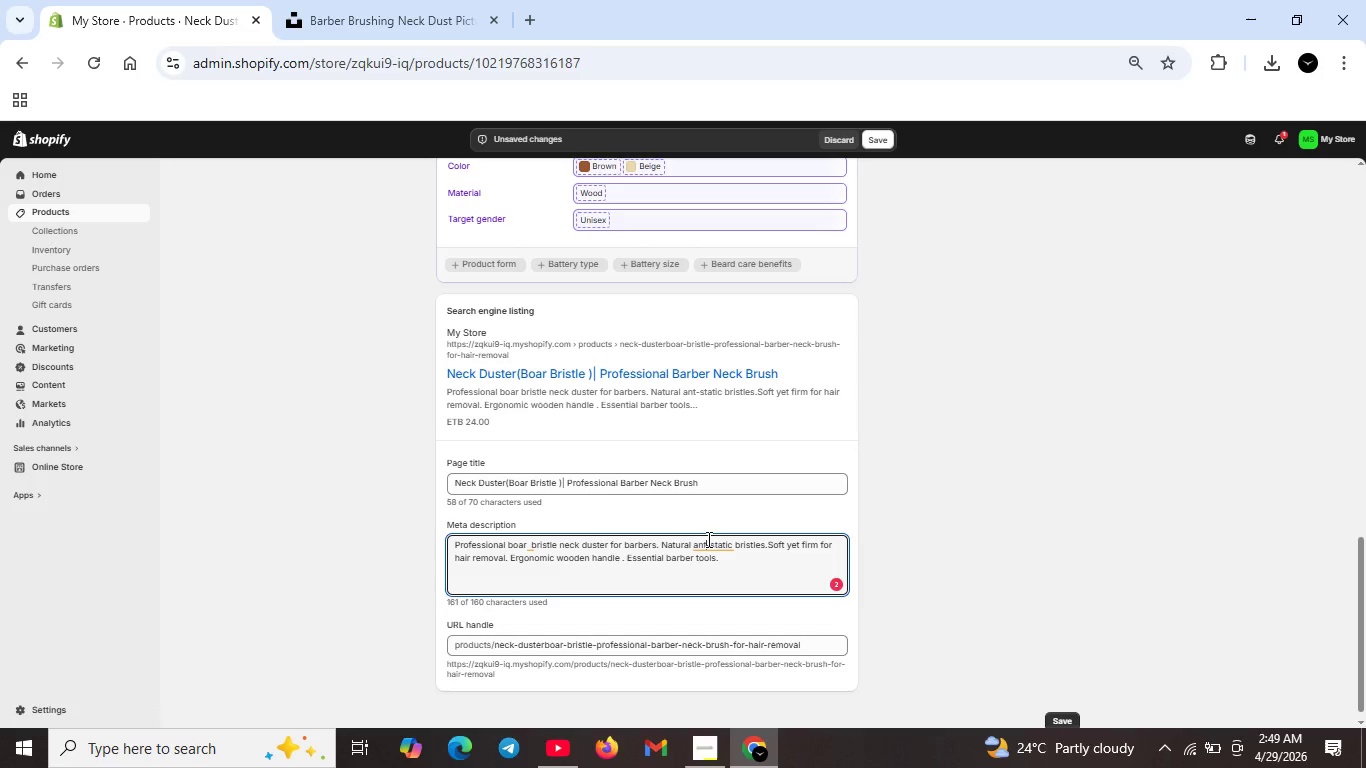 
left_click([719, 547])
 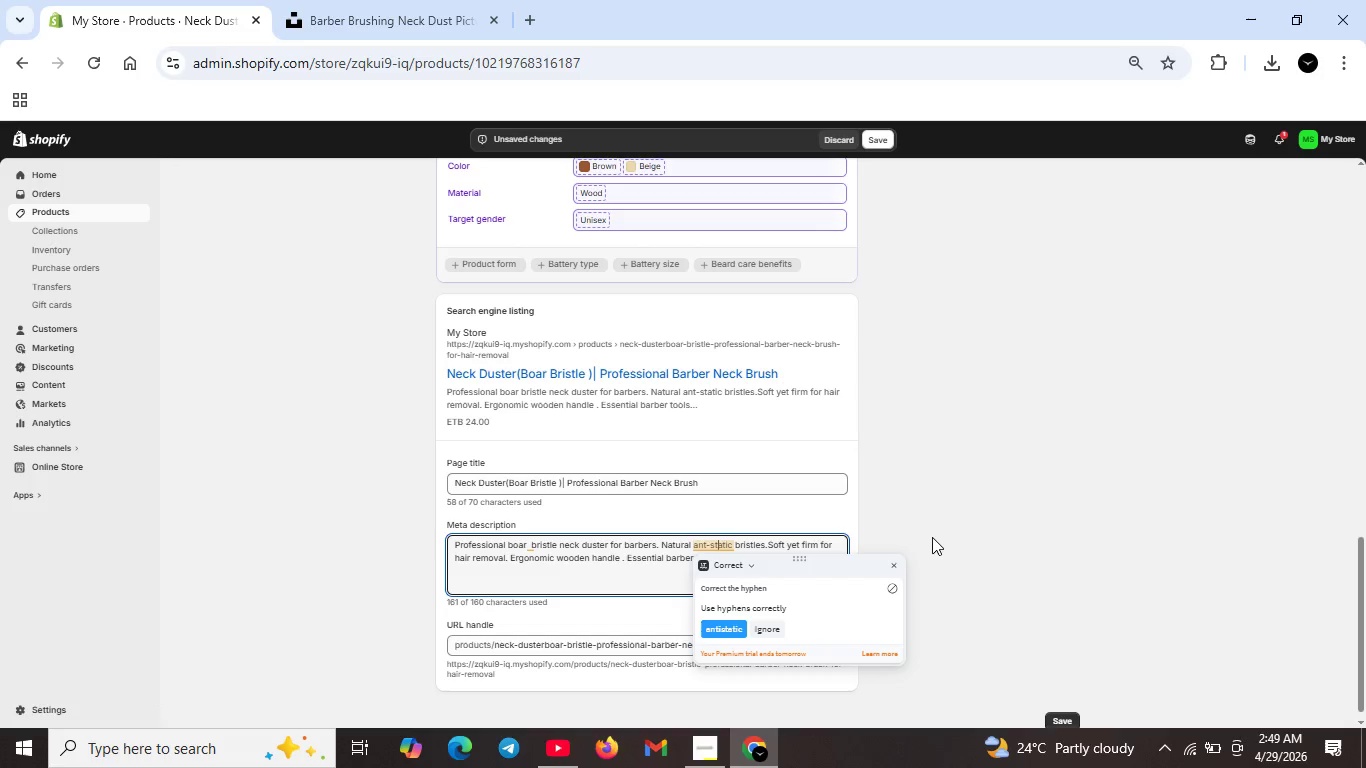 
left_click([961, 524])
 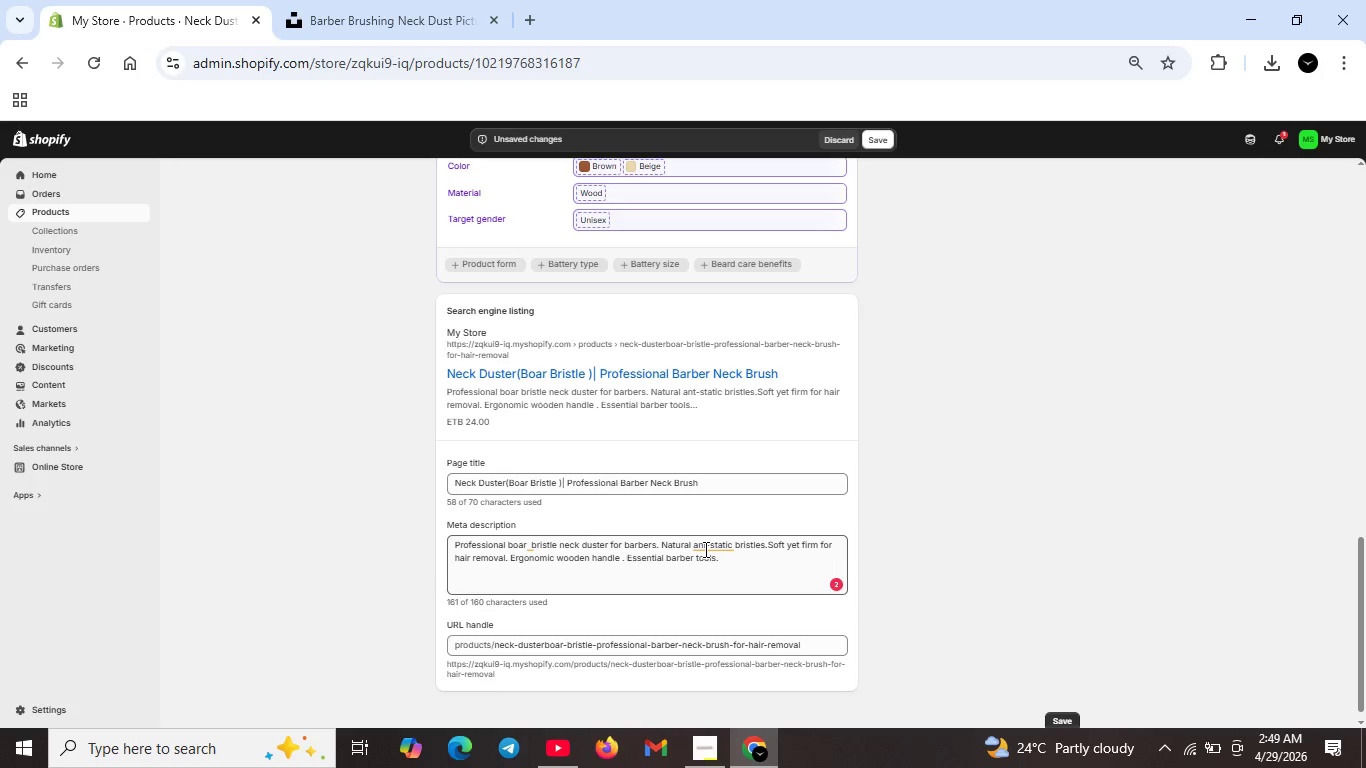 
left_click([706, 543])
 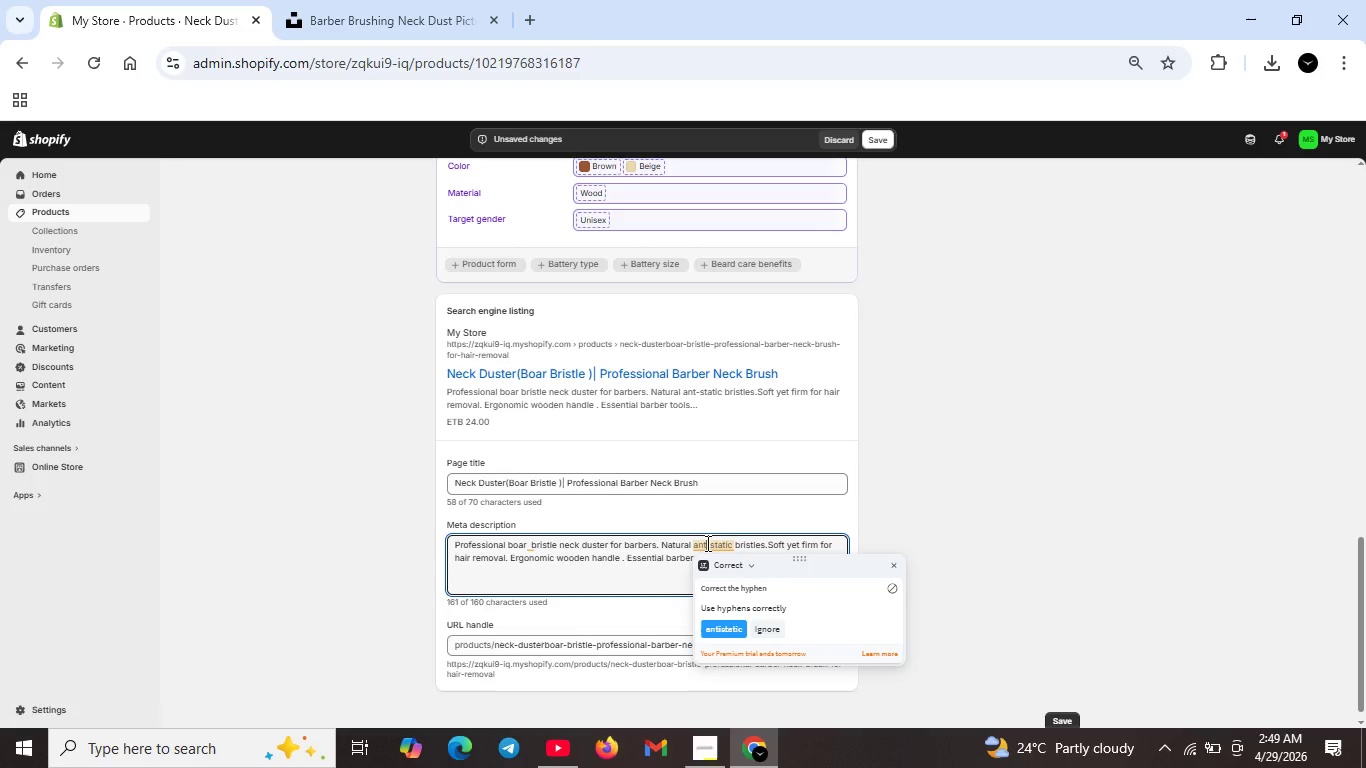 
left_click([706, 543])
 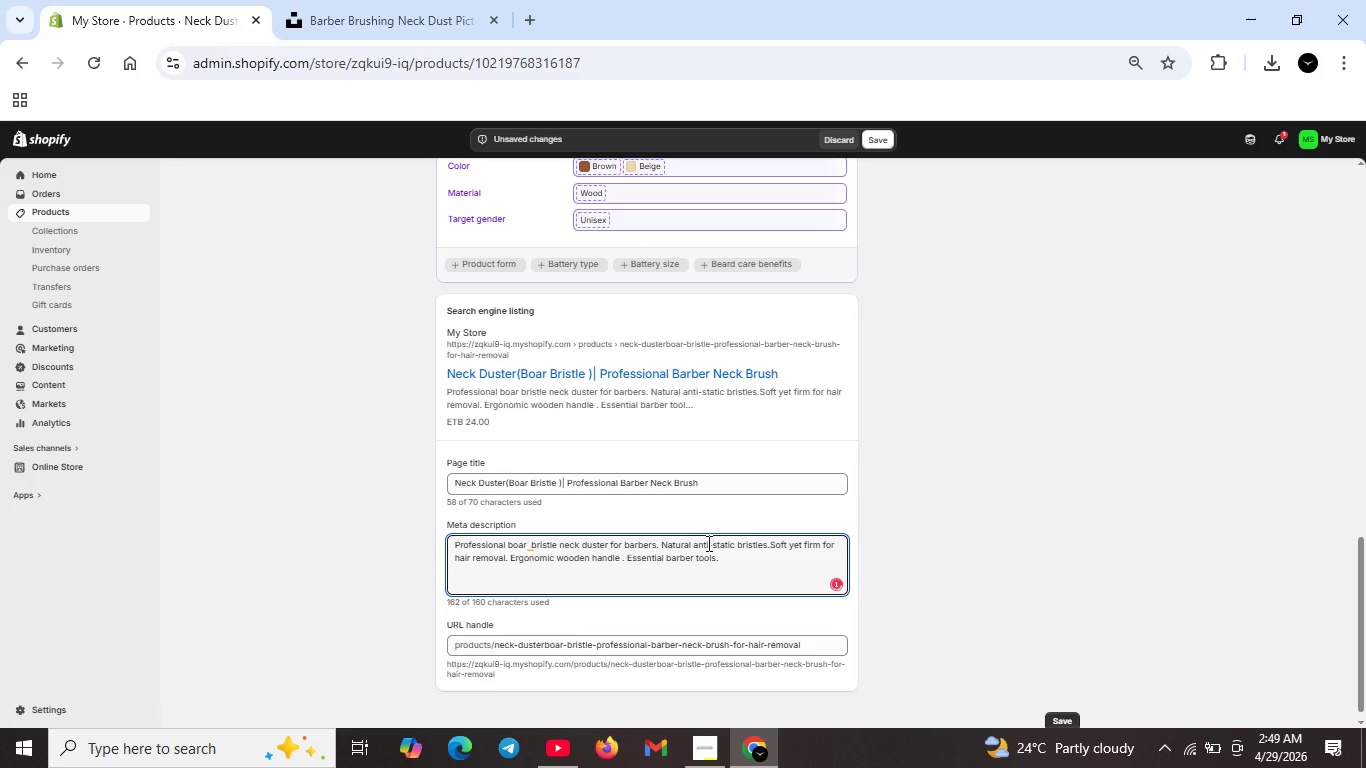 
key(I)
 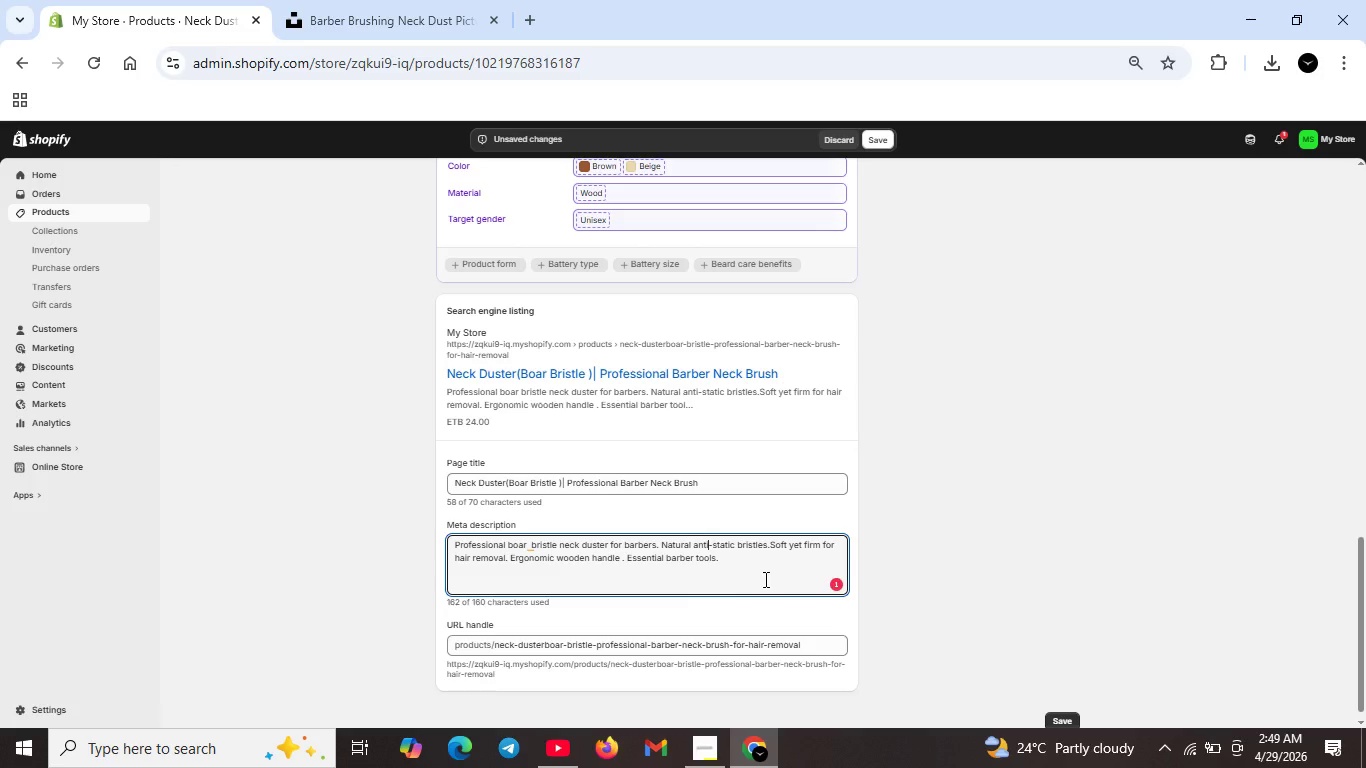 
wait(14.78)
 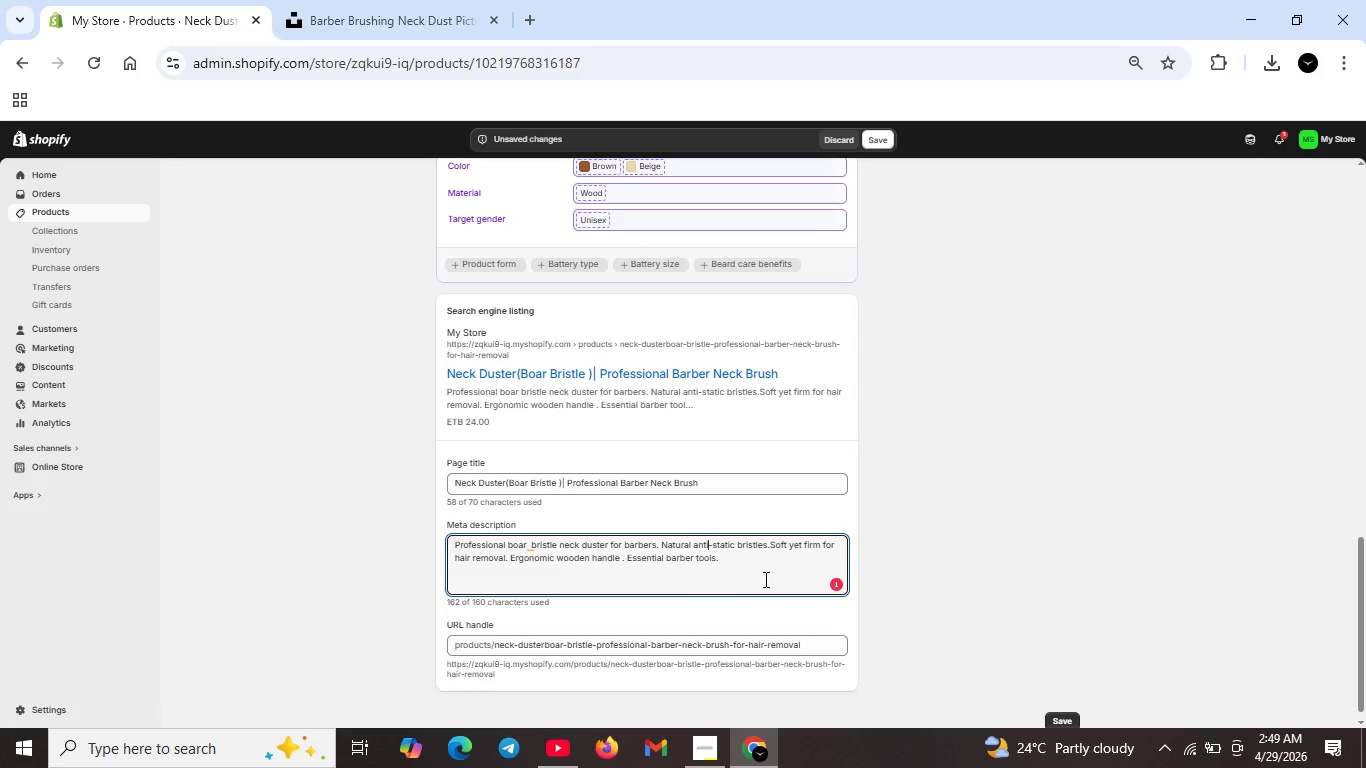 
left_click([838, 585])
 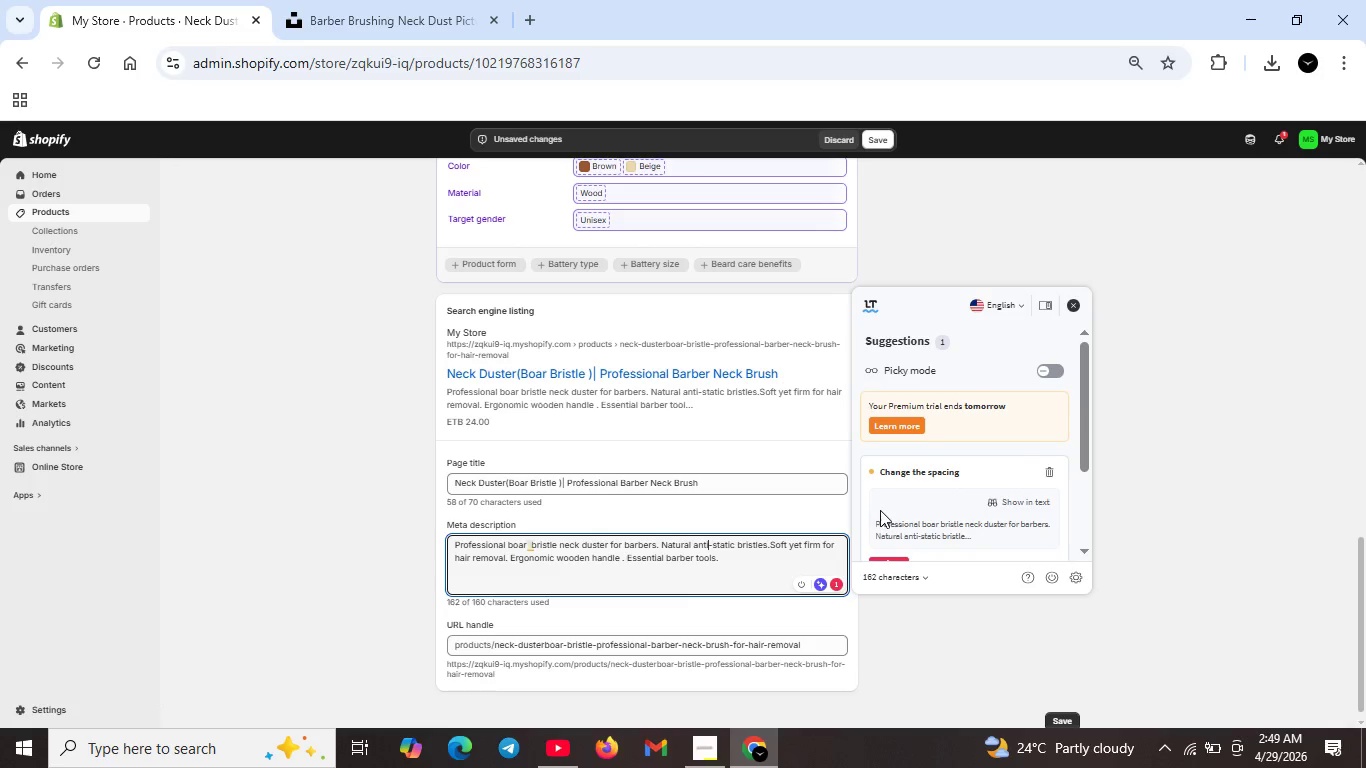 
scroll: coordinate [880, 510], scroll_direction: down, amount: 1.0
 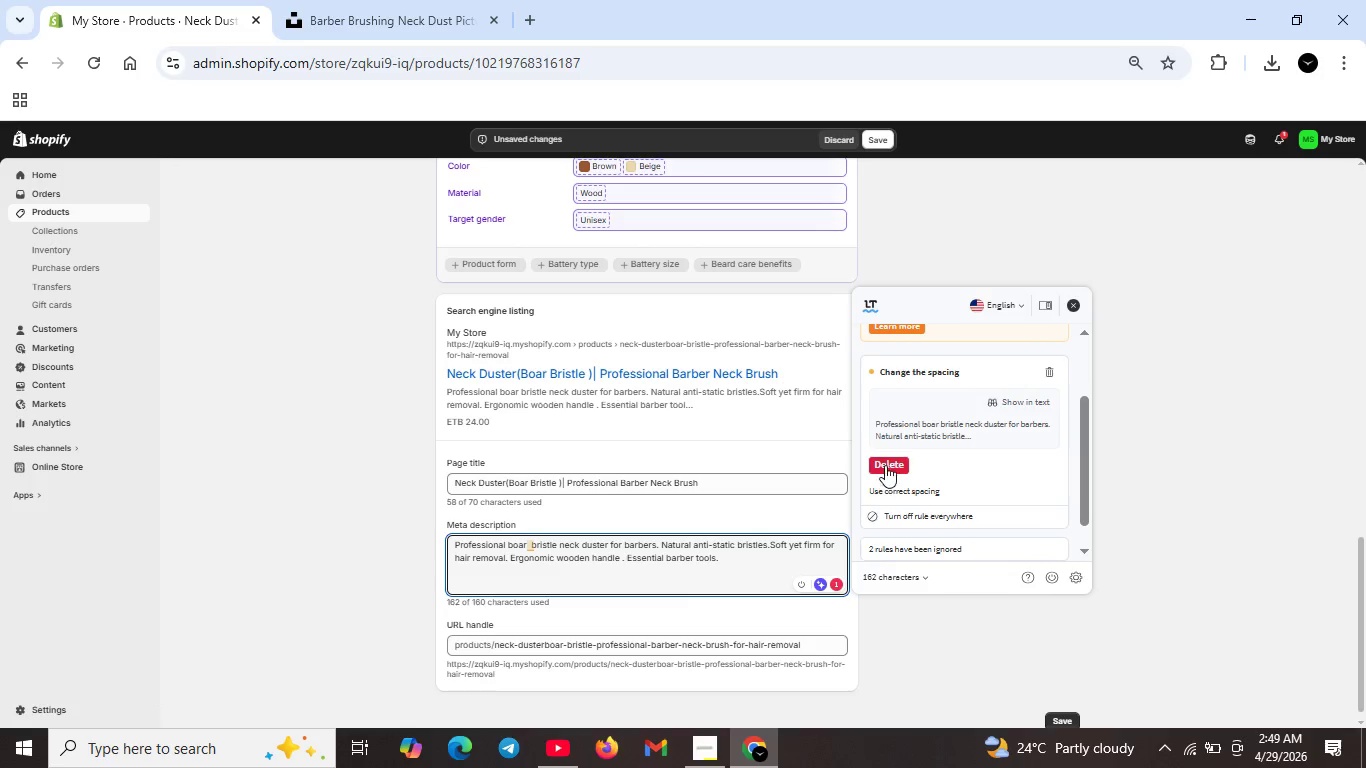 
left_click([885, 465])
 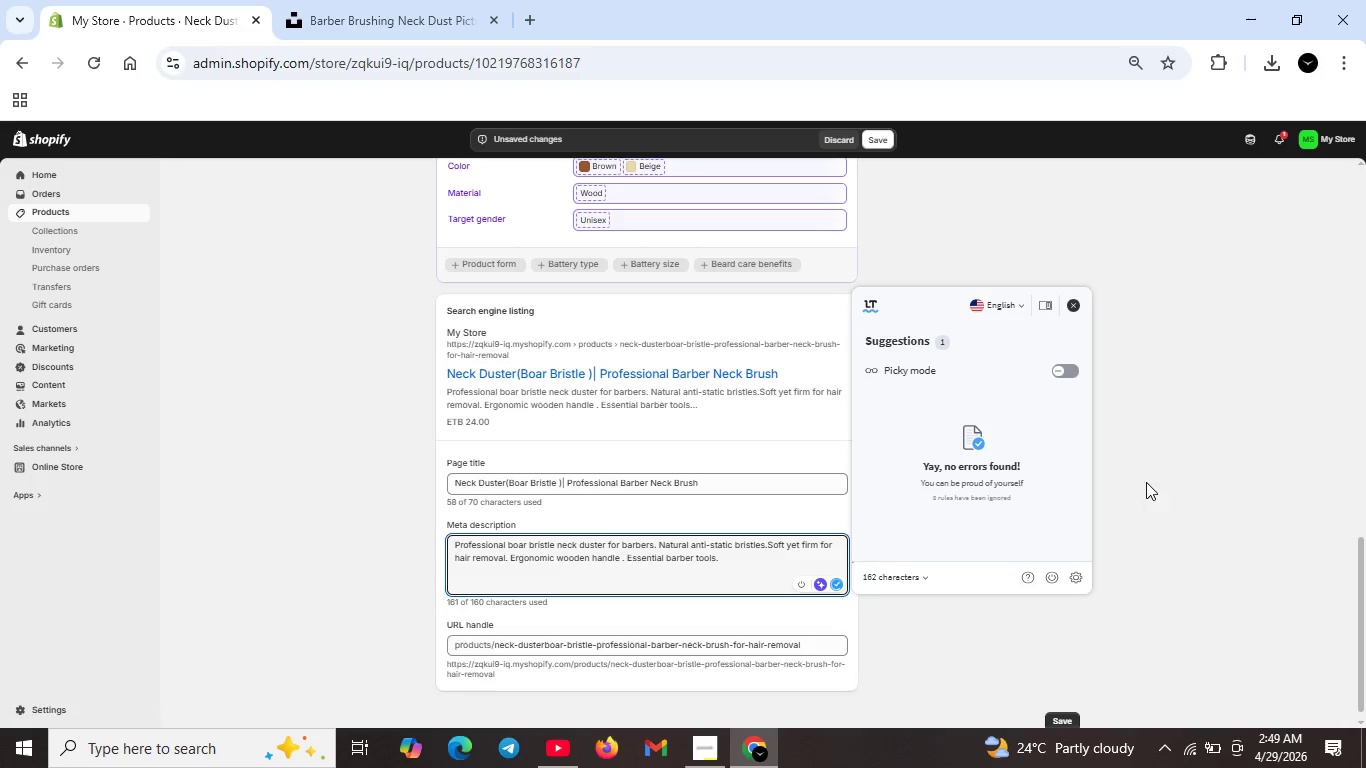 
left_click([1184, 484])
 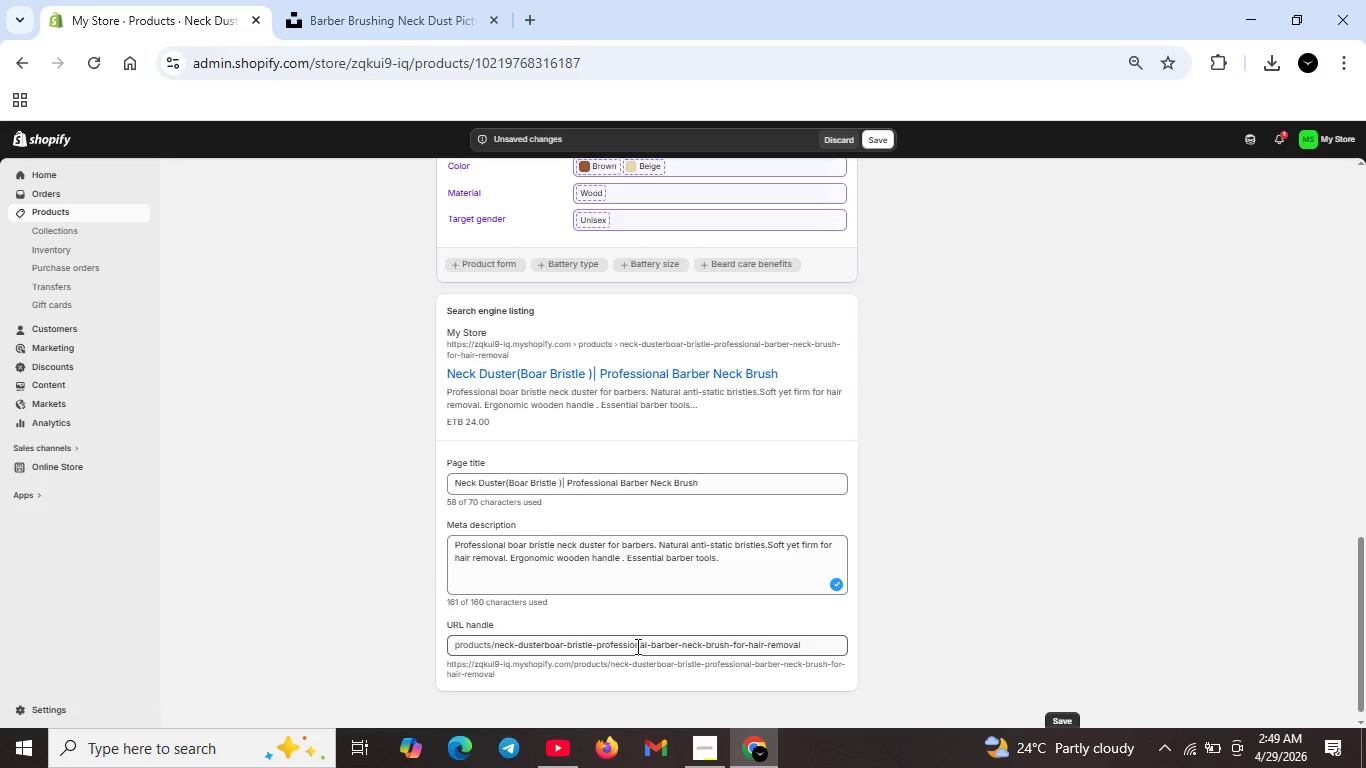 
wait(15.58)
 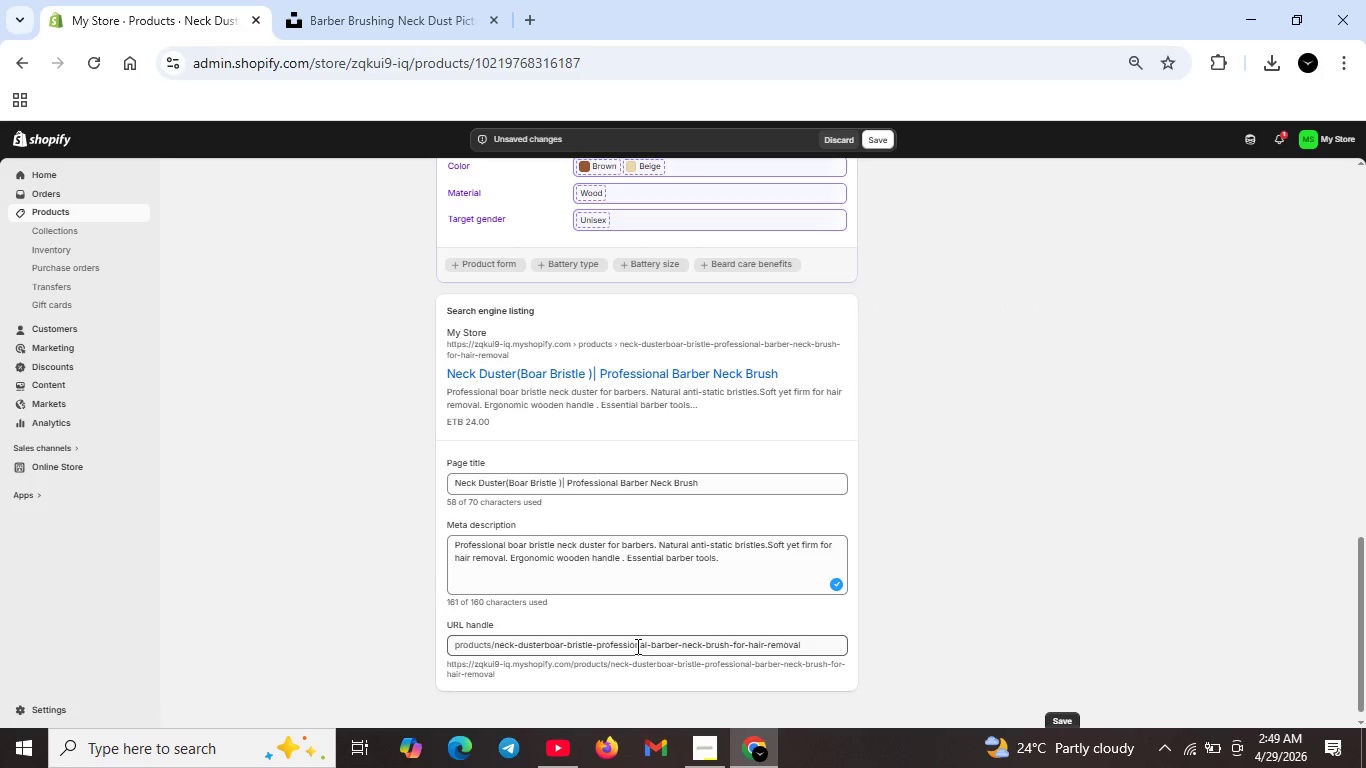 
left_click_drag(start_coordinate=[596, 647], to_coordinate=[806, 655])
 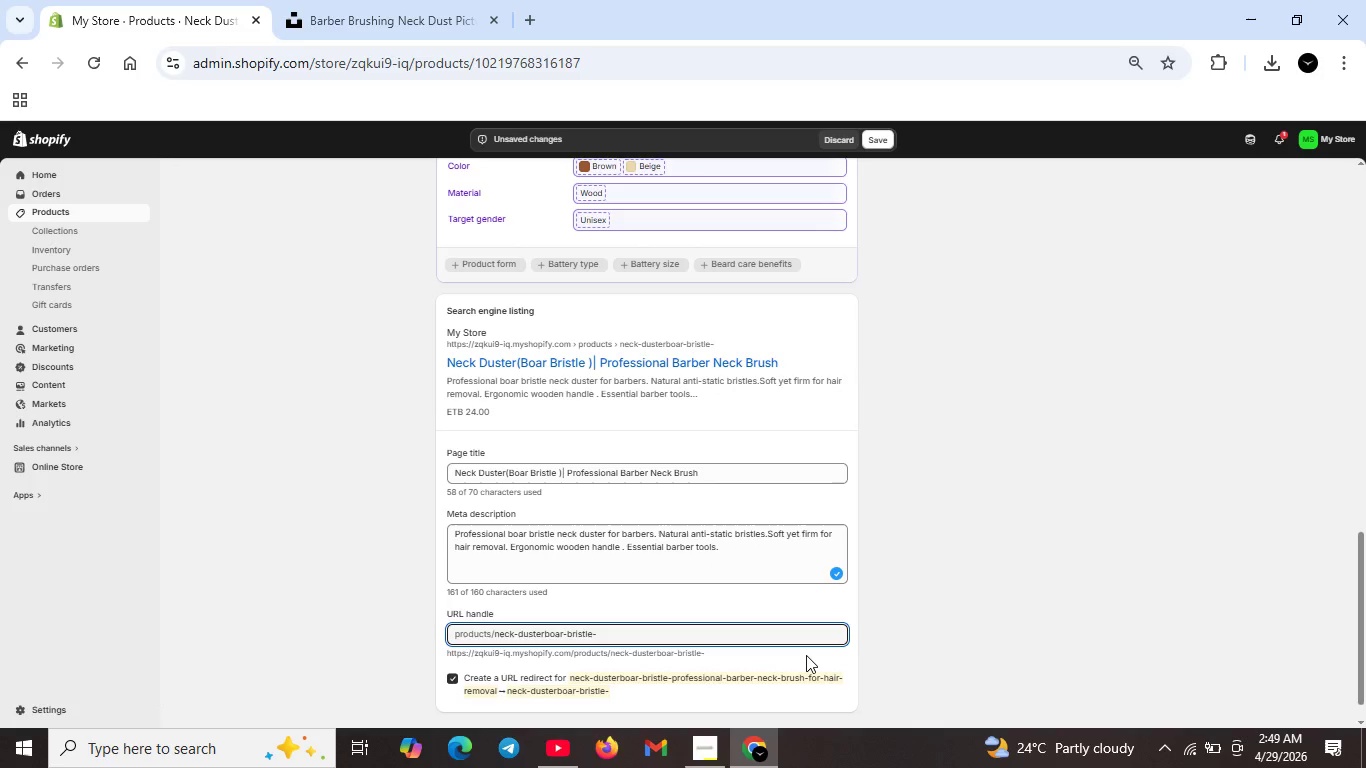 
key(Backspace)
type(barber)
 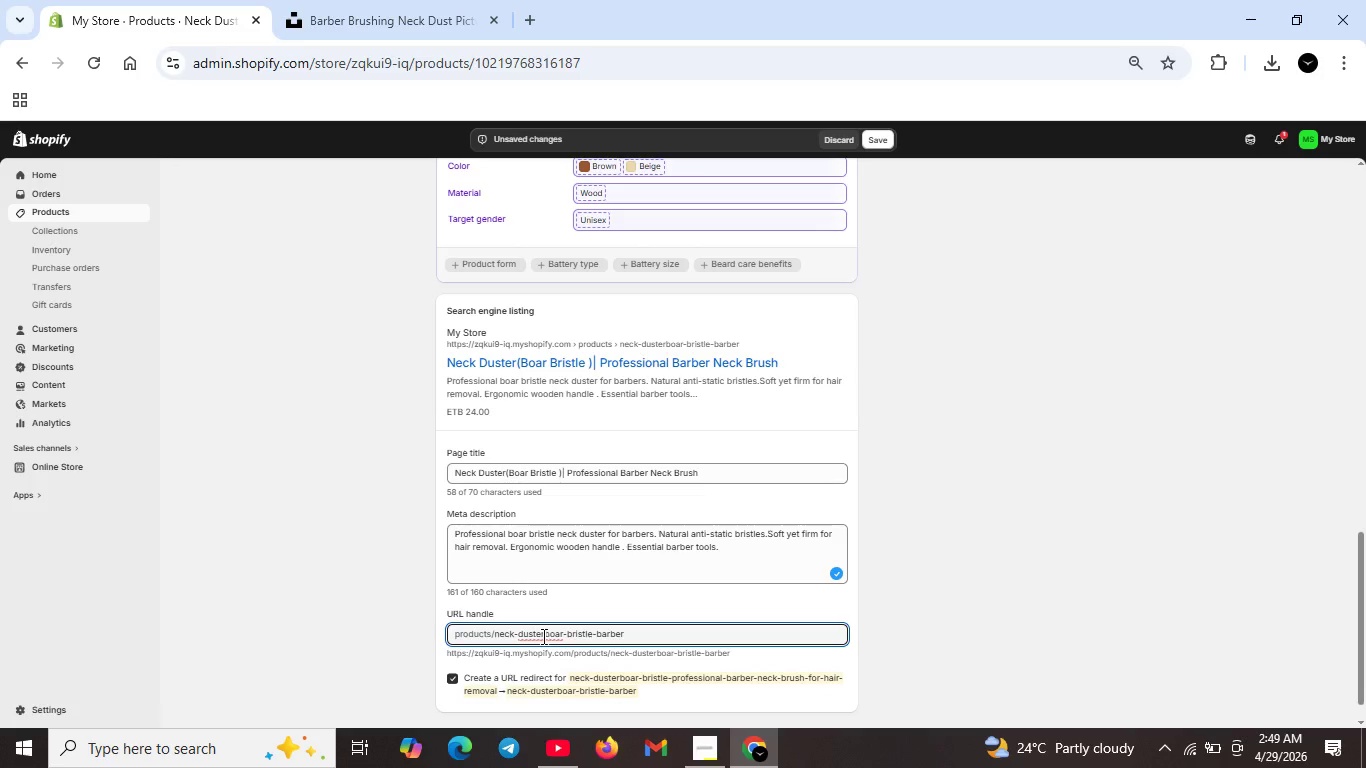 
wait(5.08)
 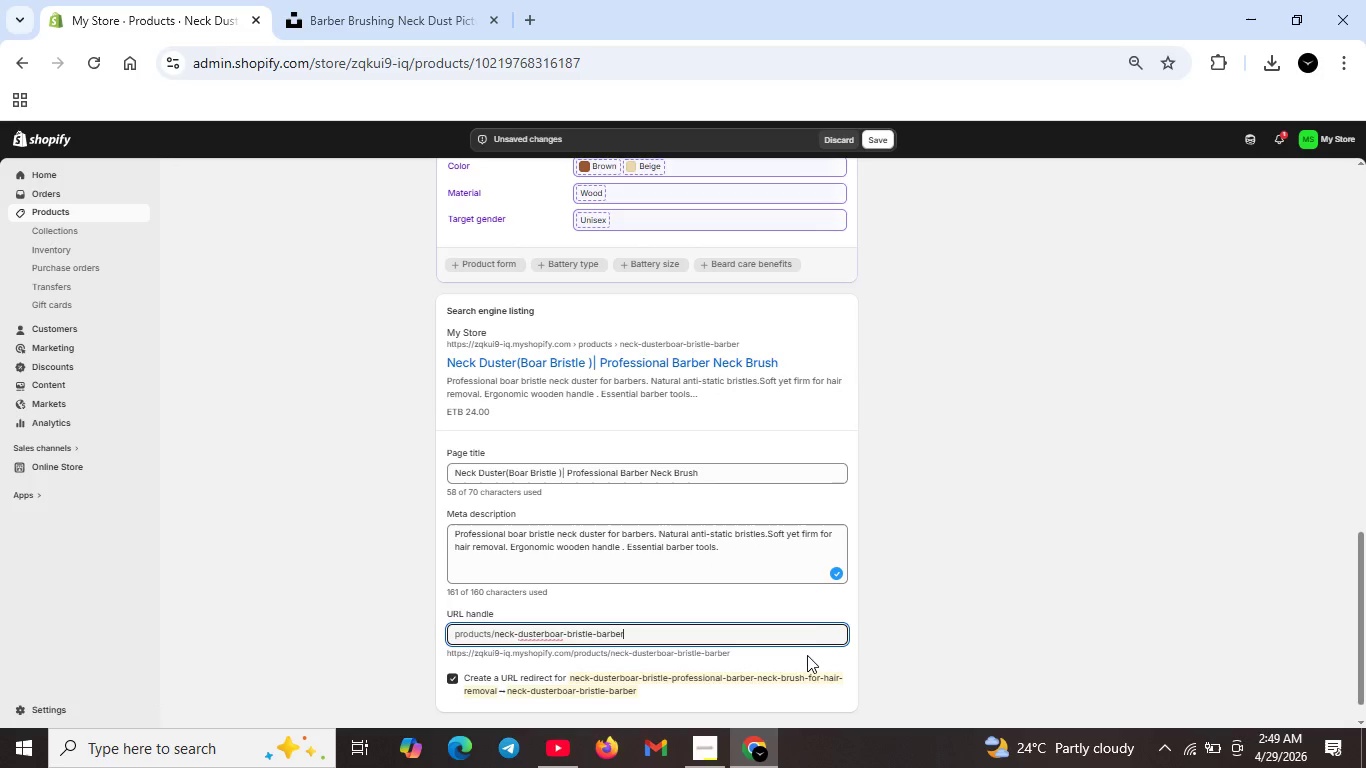 
left_click([542, 637])
 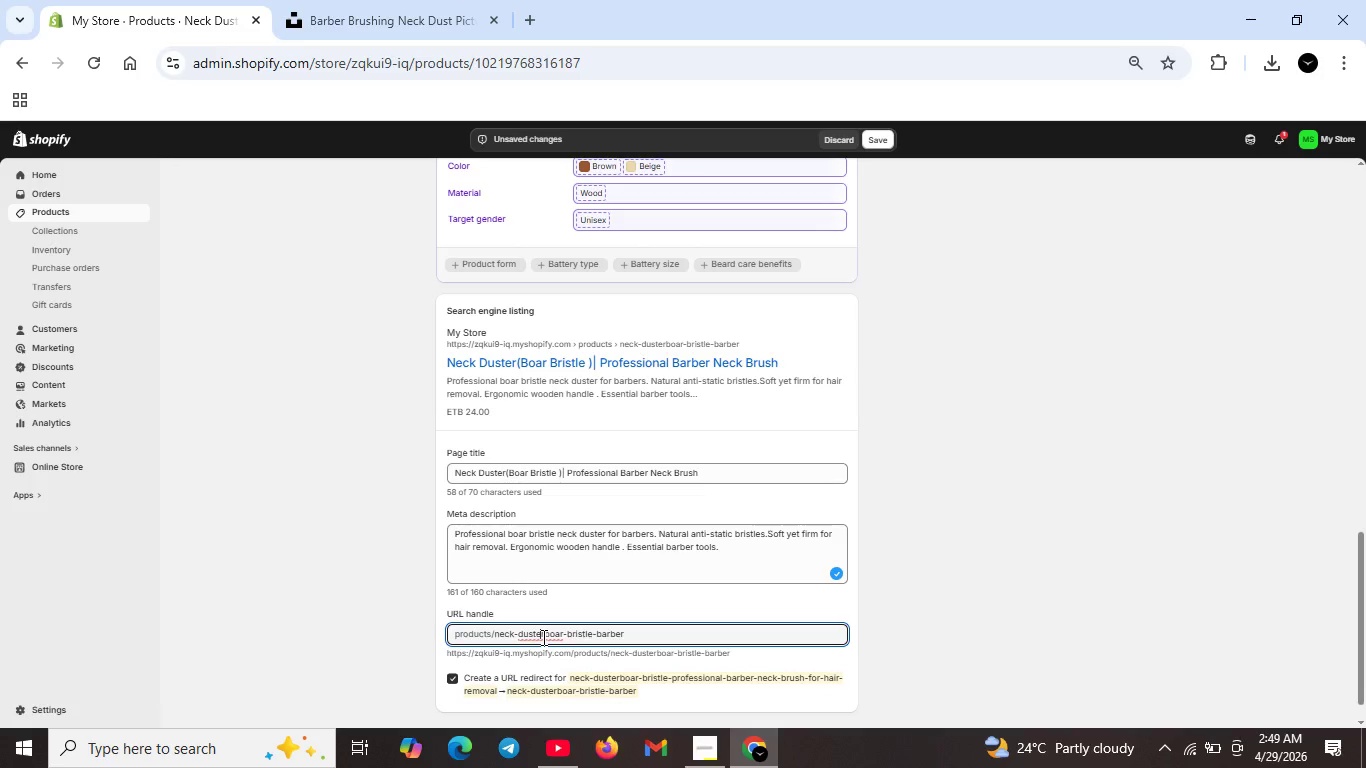 
key(ArrowRight)
 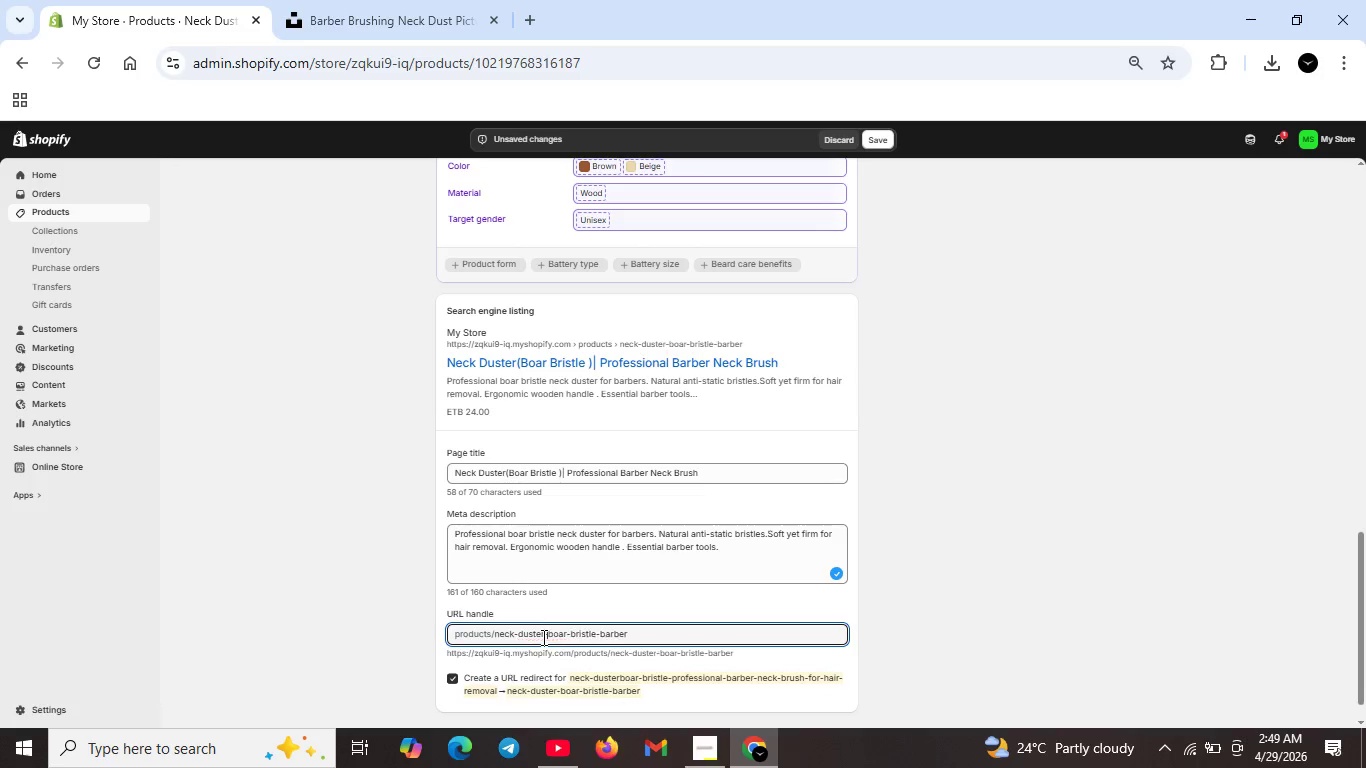 
key(Minus)
 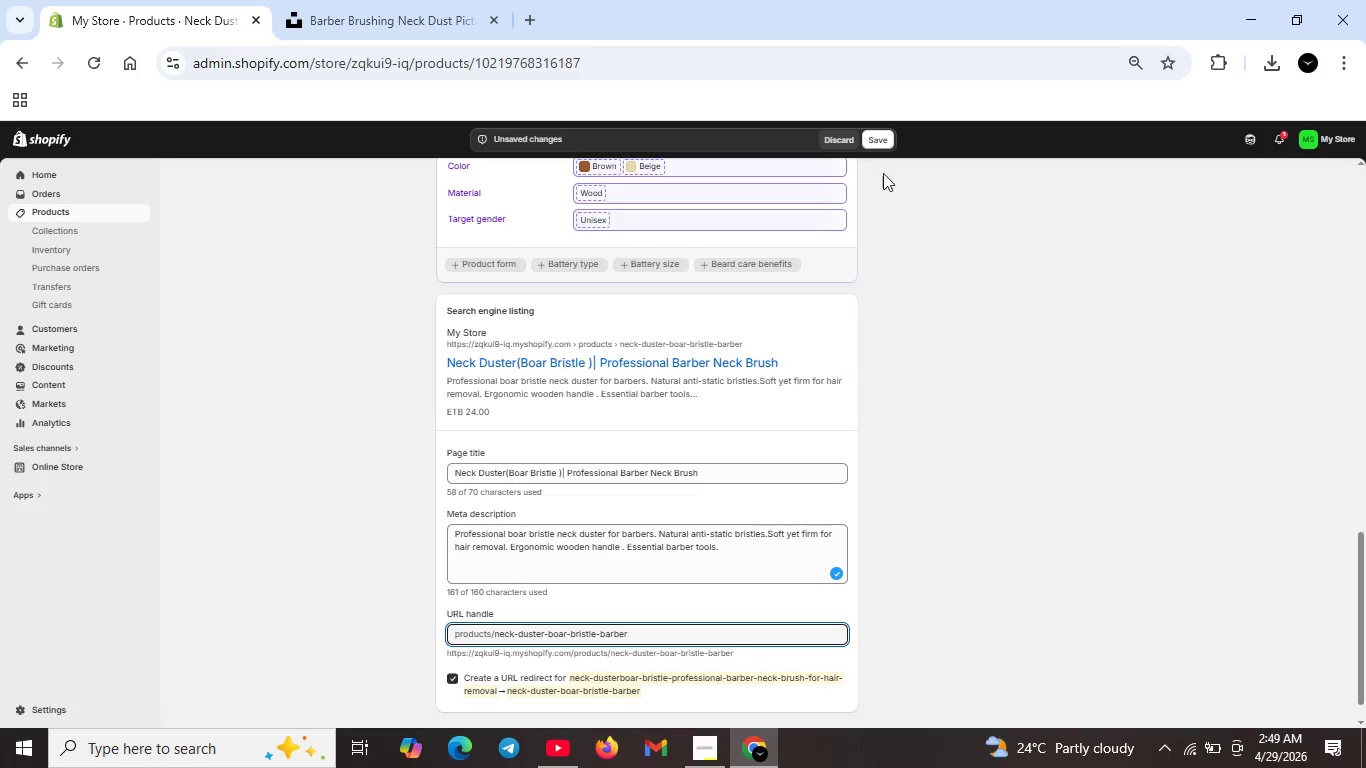 
left_click([877, 138])
 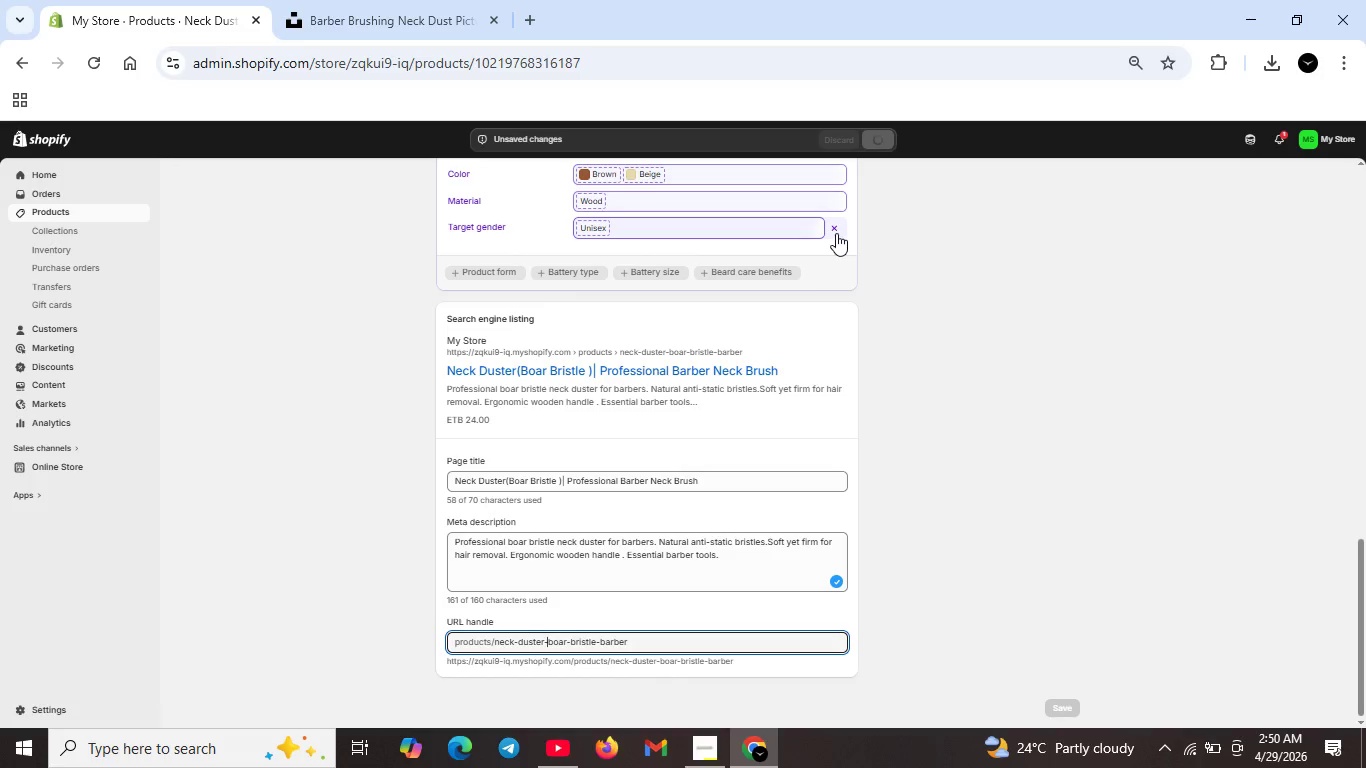 
wait(7.33)
 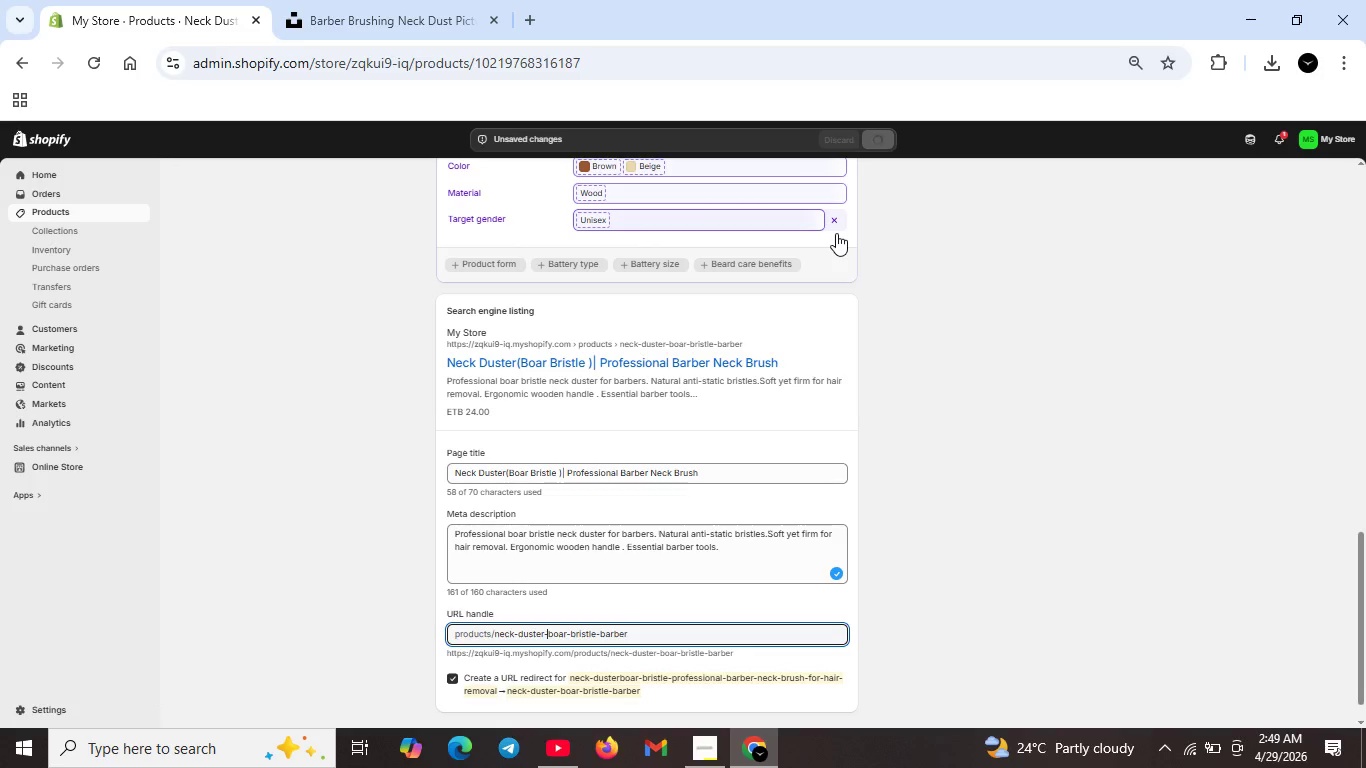 
scroll: coordinate [713, 396], scroll_direction: up, amount: 16.0
 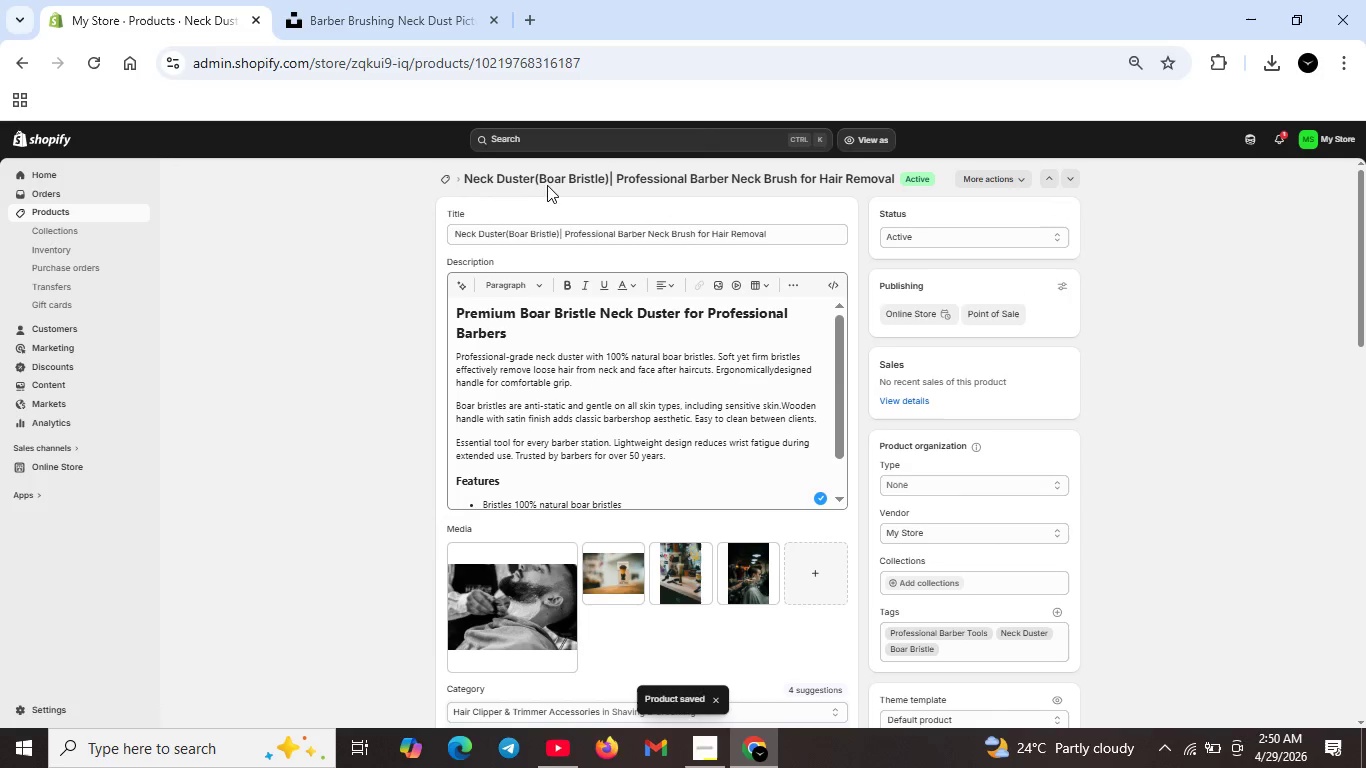 
scroll: coordinate [623, 273], scroll_direction: down, amount: 12.0
 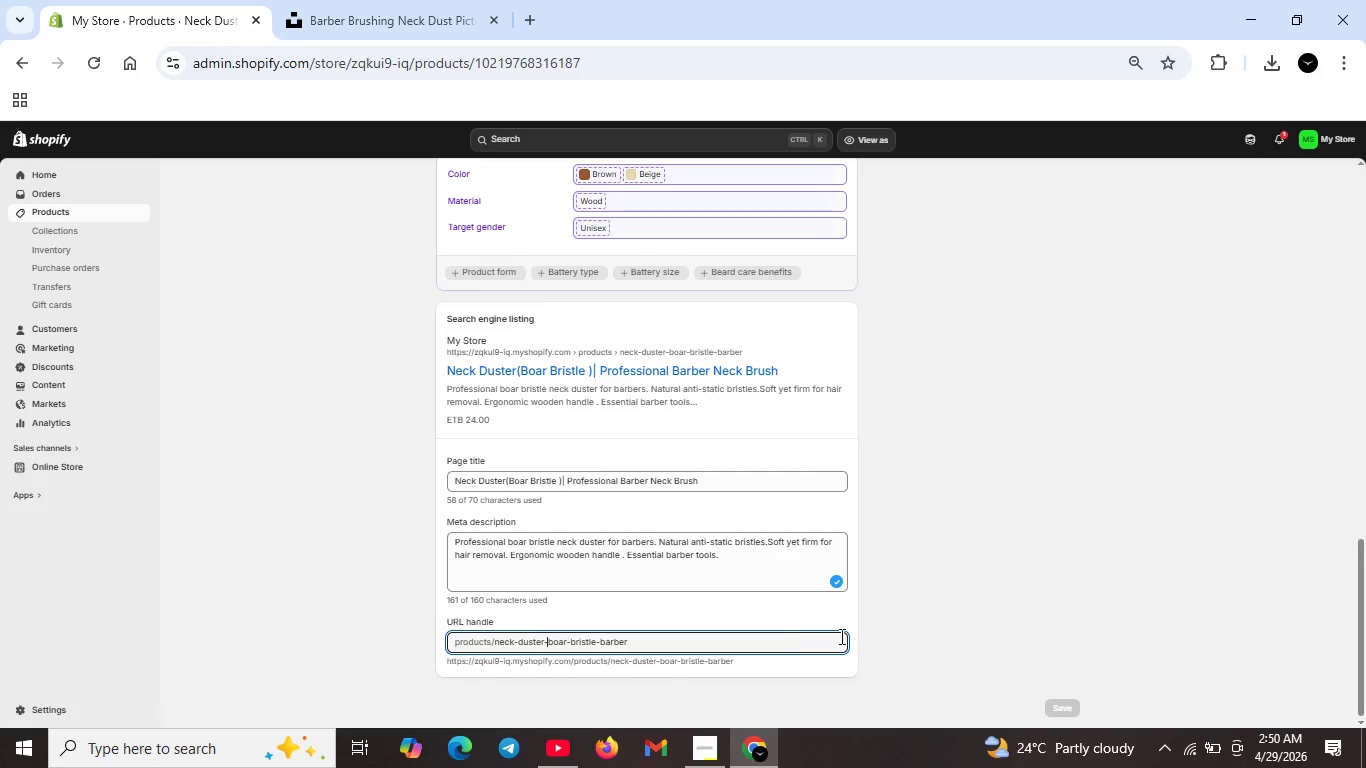 
scroll: coordinate [680, 565], scroll_direction: up, amount: 19.0
 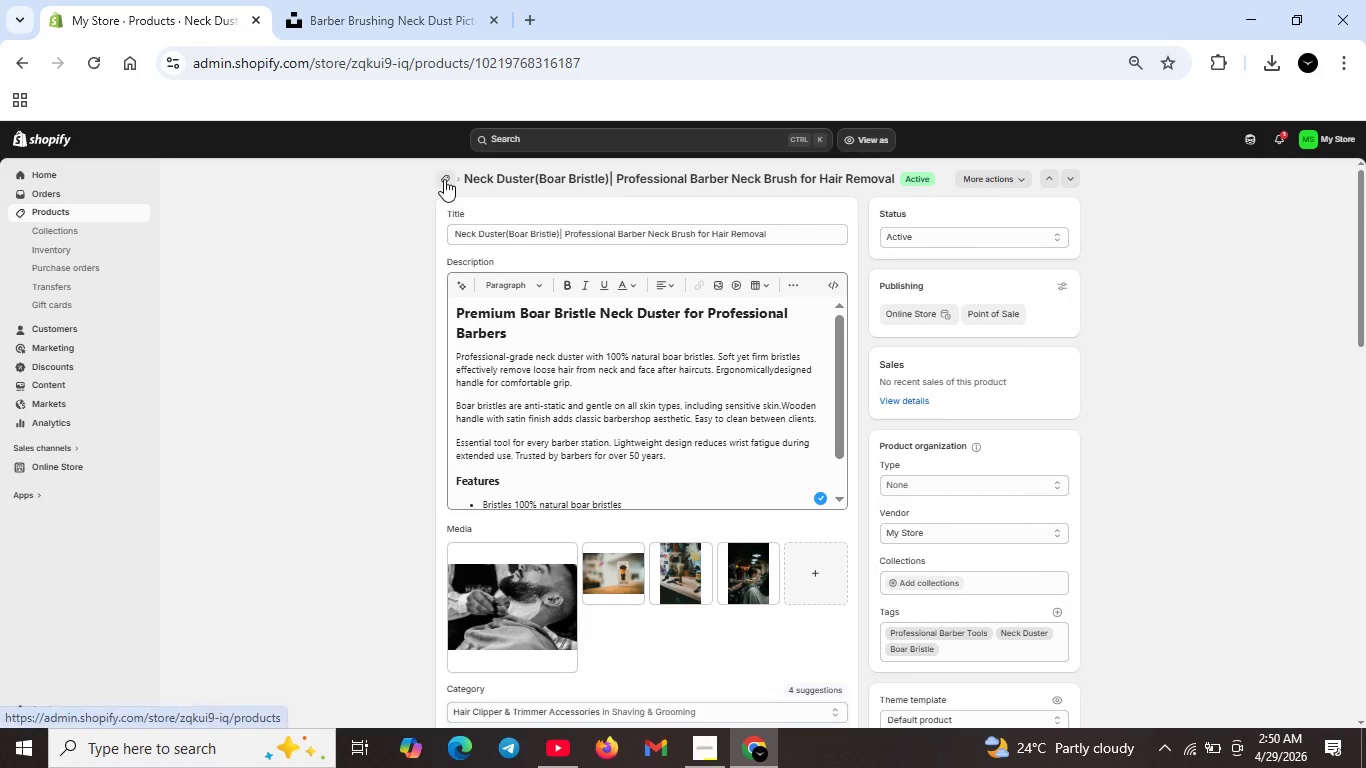 
left_click([444, 179])
 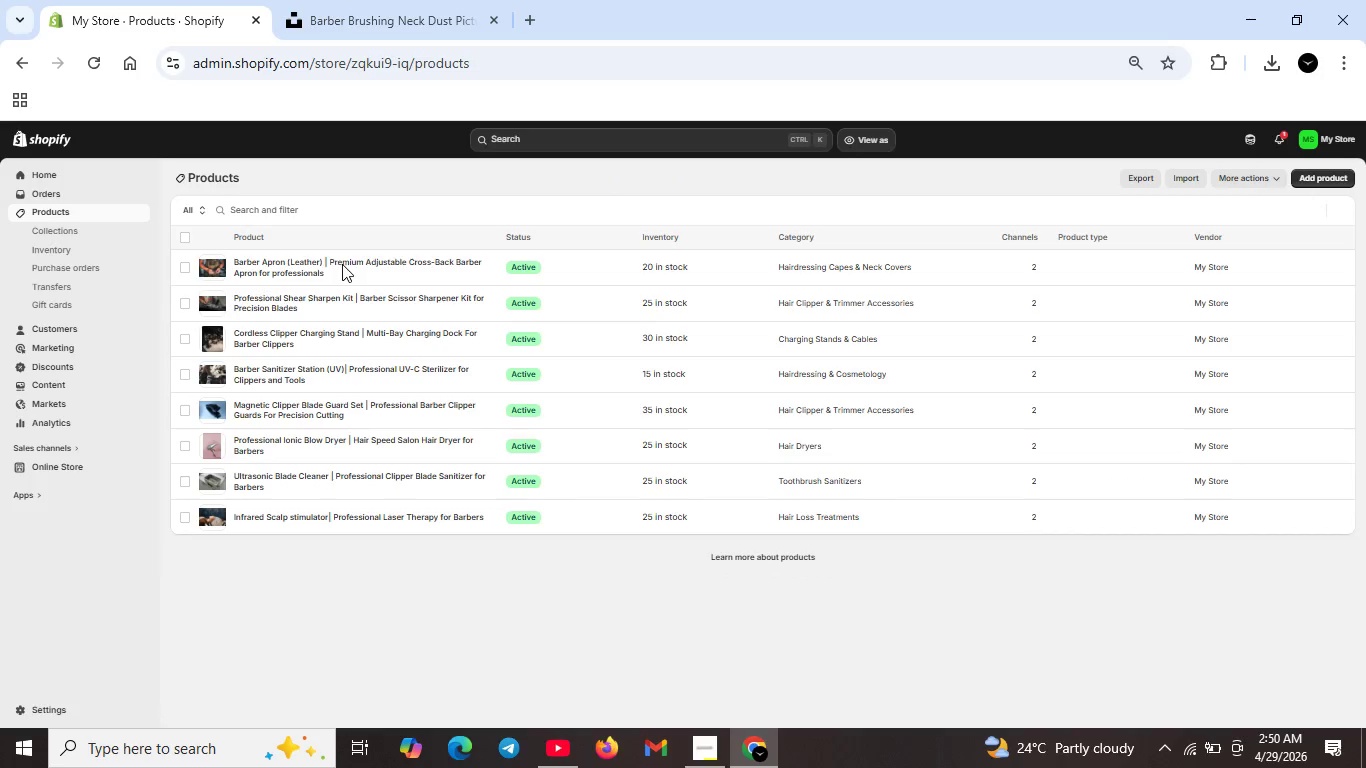 
double_click([330, 265])
 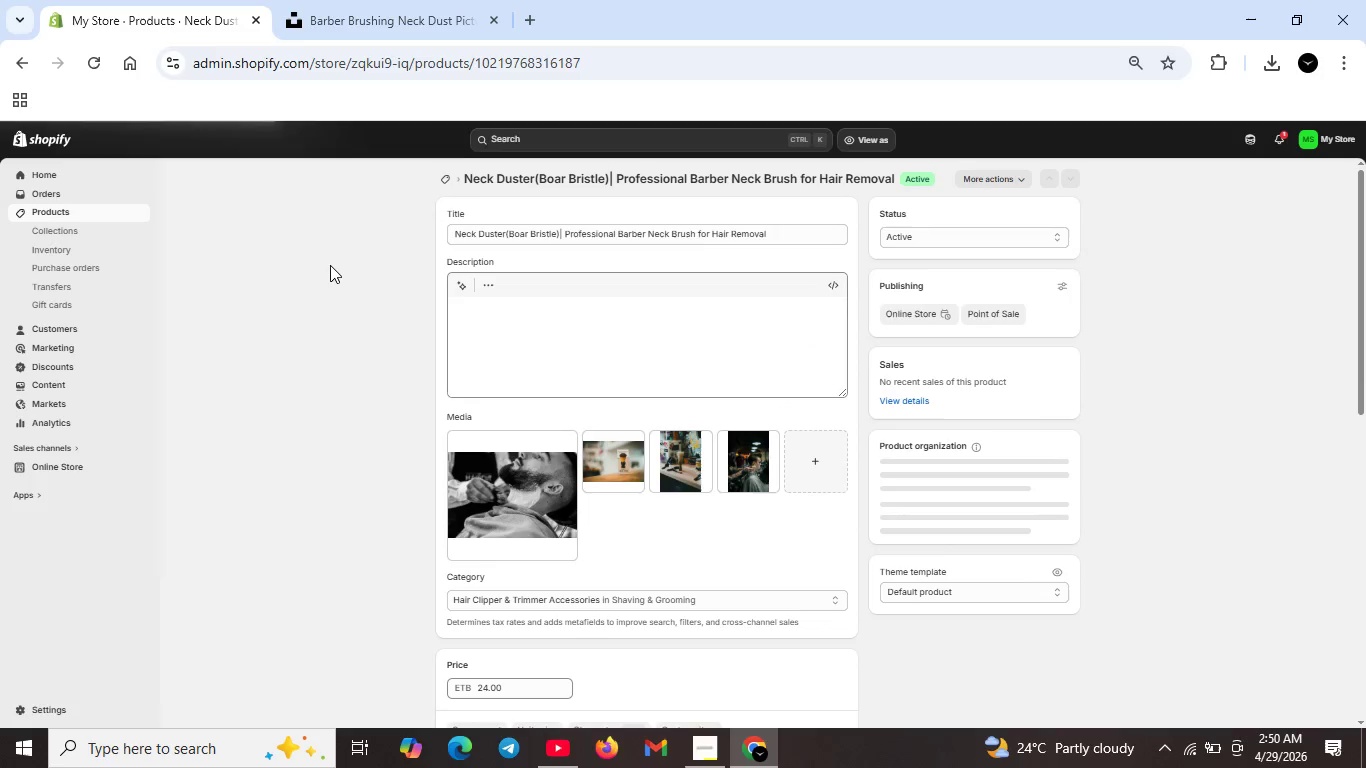 
mouse_move([622, 514])
 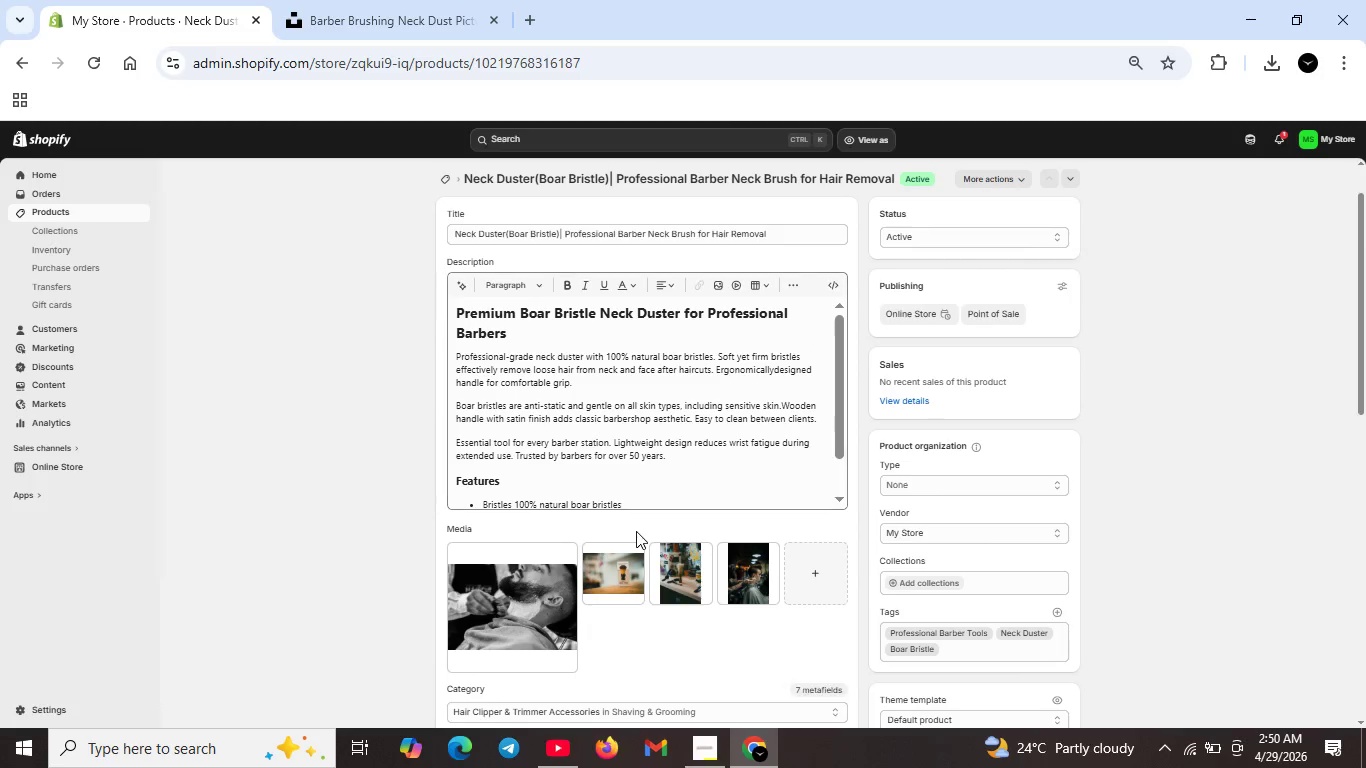 
scroll: coordinate [640, 538], scroll_direction: down, amount: 11.0
 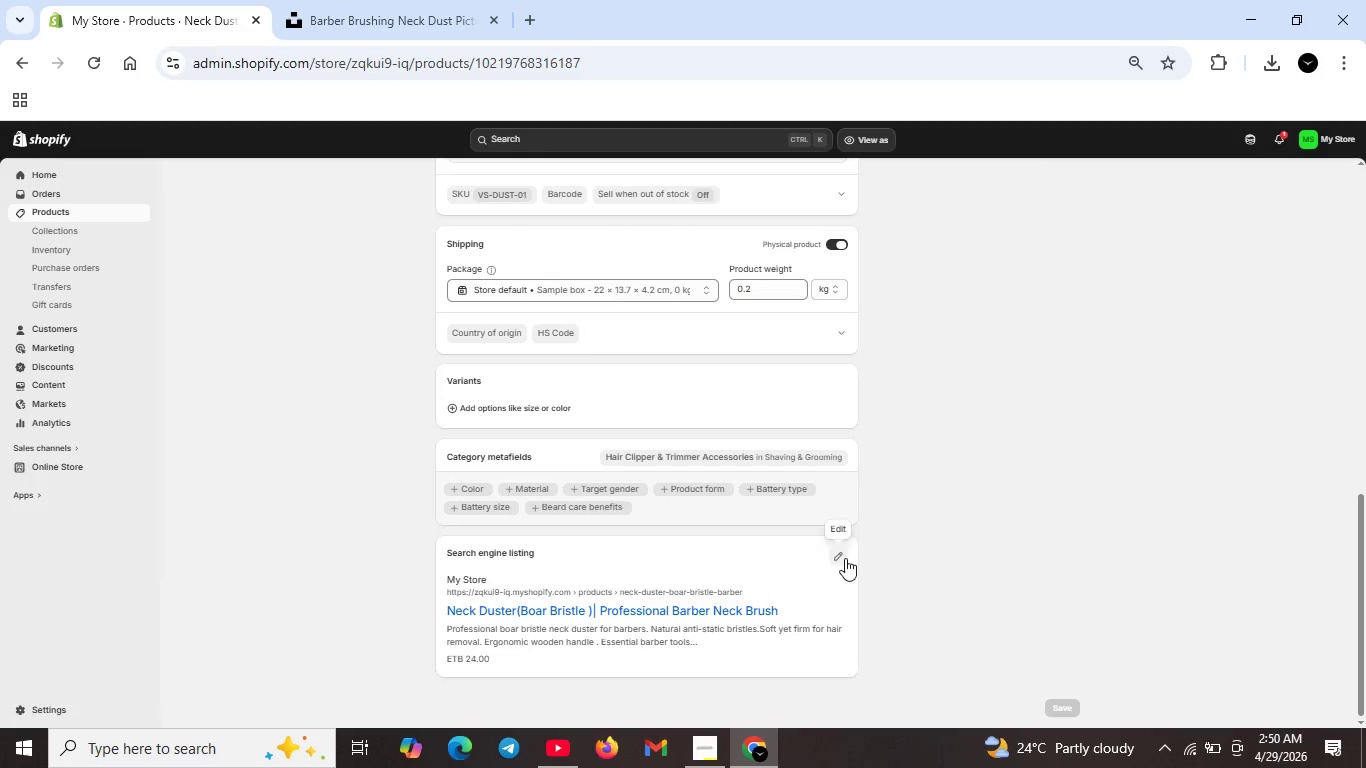 
left_click([845, 558])
 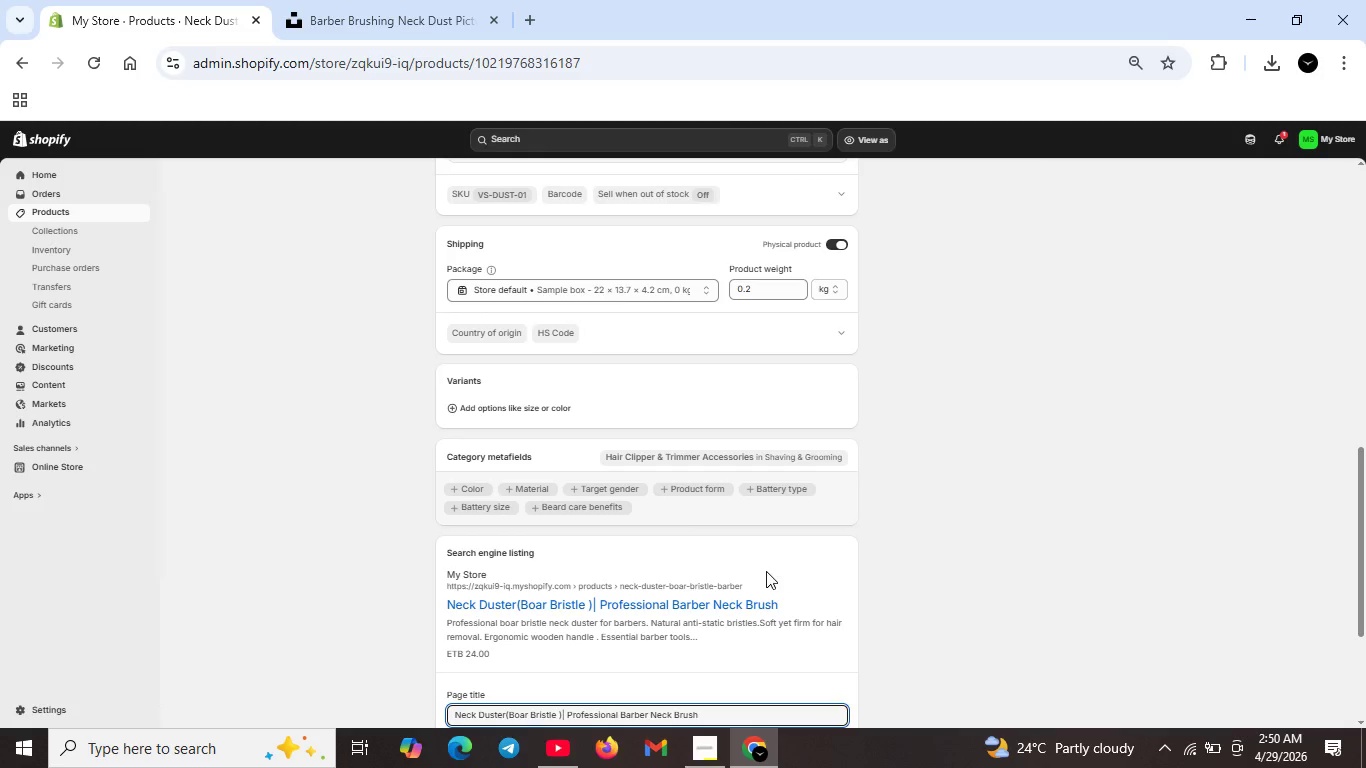 
scroll: coordinate [761, 573], scroll_direction: down, amount: 2.0
 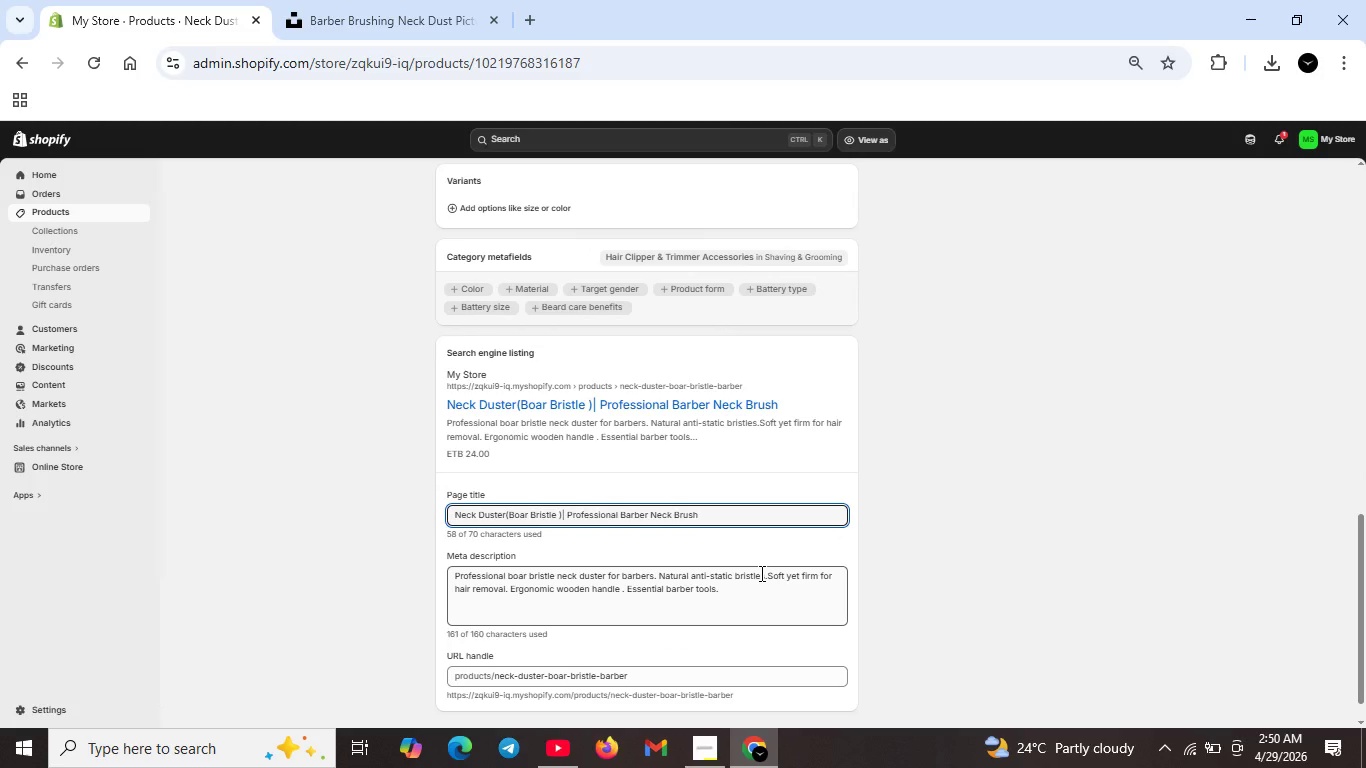 
scroll: coordinate [760, 573], scroll_direction: up, amount: 17.0
 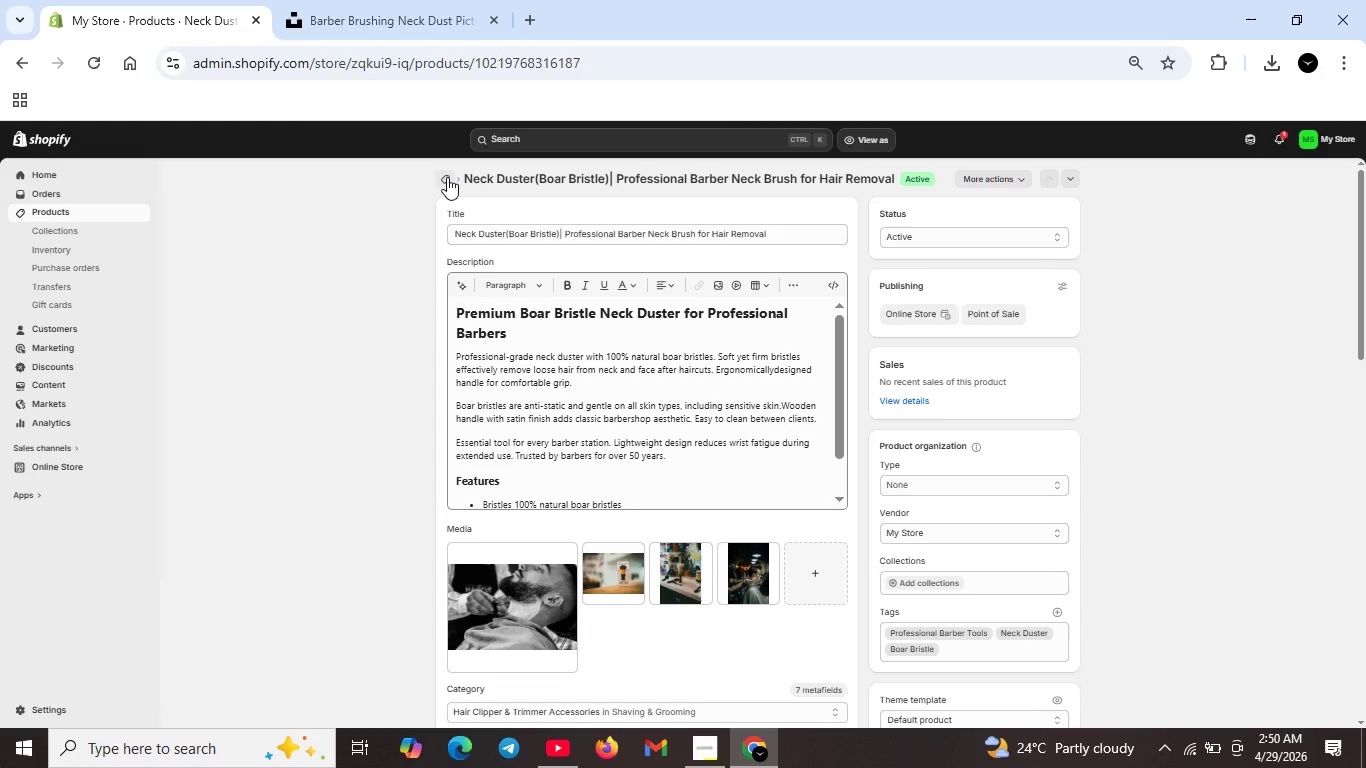 
left_click([447, 177])
 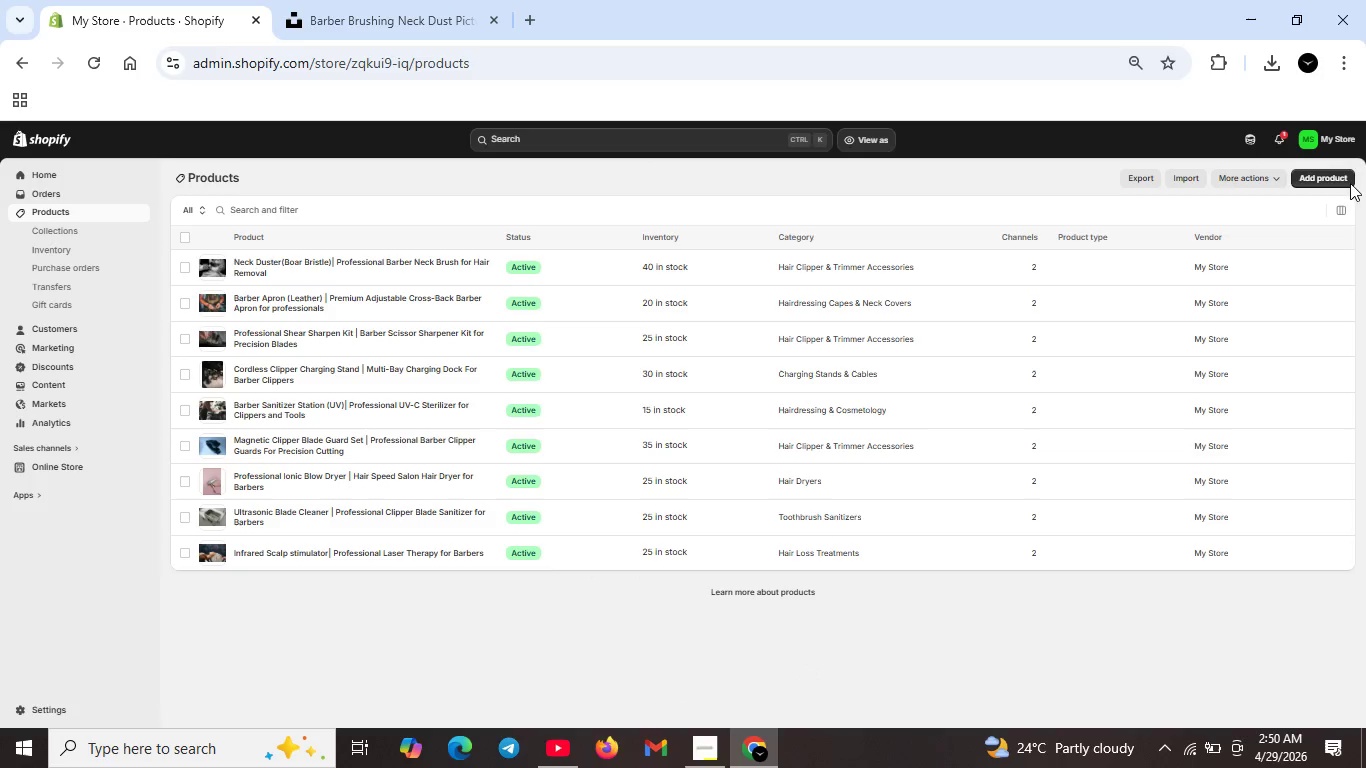 
left_click([1324, 178])
 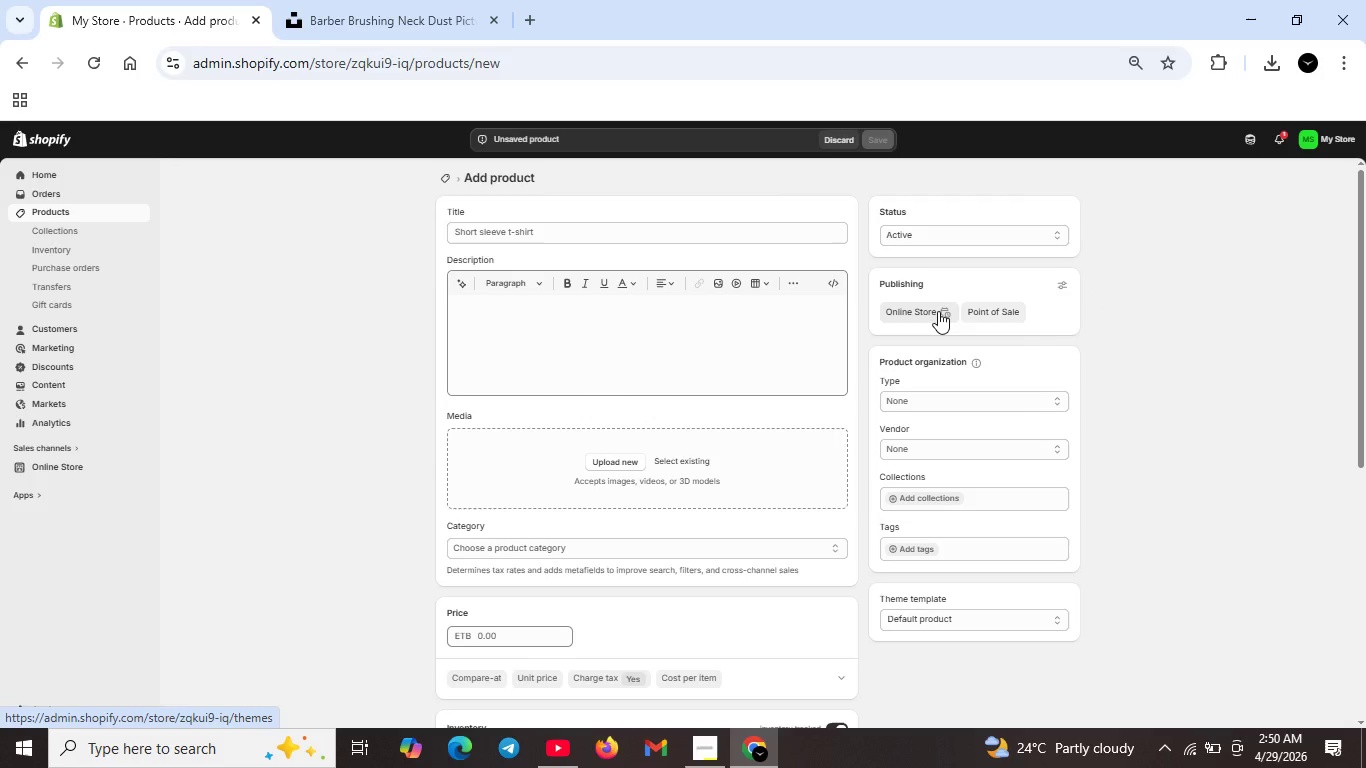 
wait(24.88)
 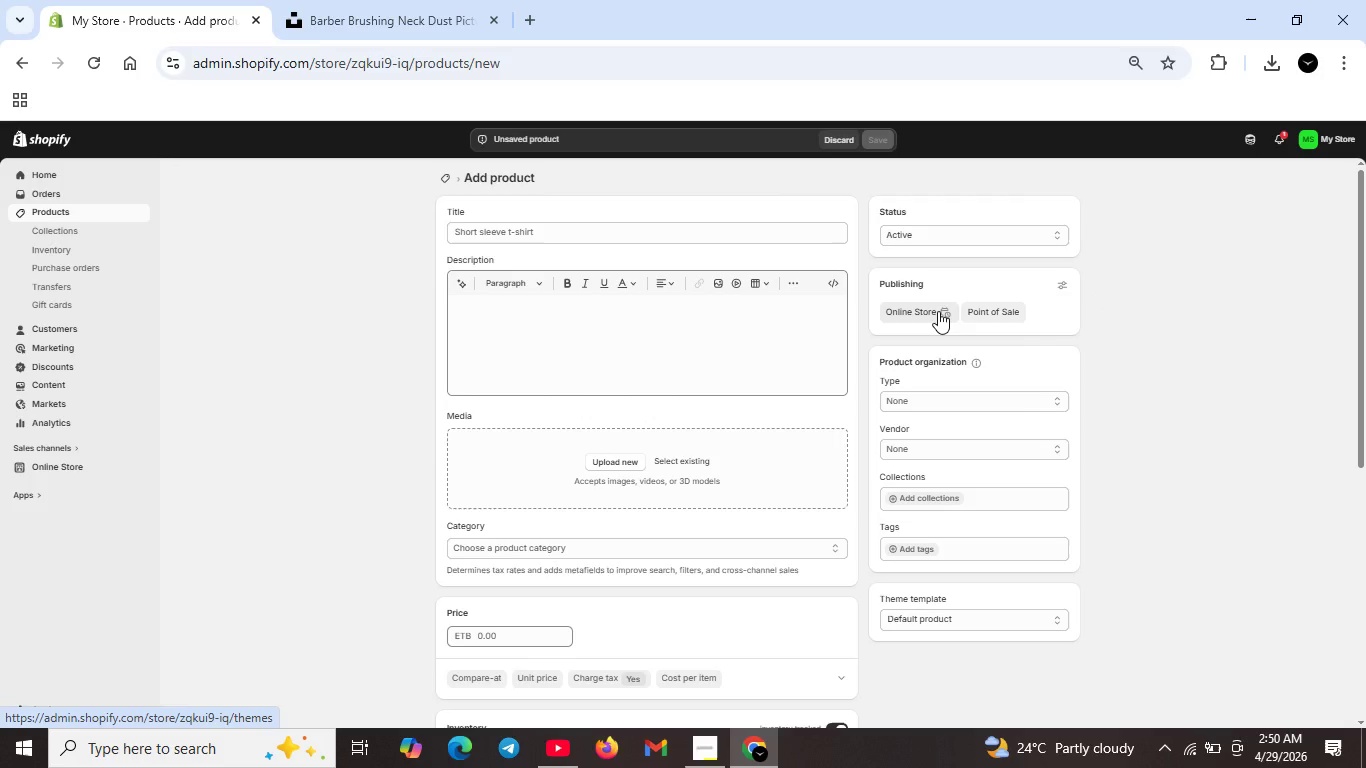 
type(Razor Blade Bank(Wall m)
key(Backspace)
type(Mount) | Professinal N)
key(Backspace)
type(Barber Bade Disposal ContAIN)
key(Backspace)
key(Backspace)
key(Backspace)
type(ainre)
key(Backspace)
key(Backspace)
type(er)
 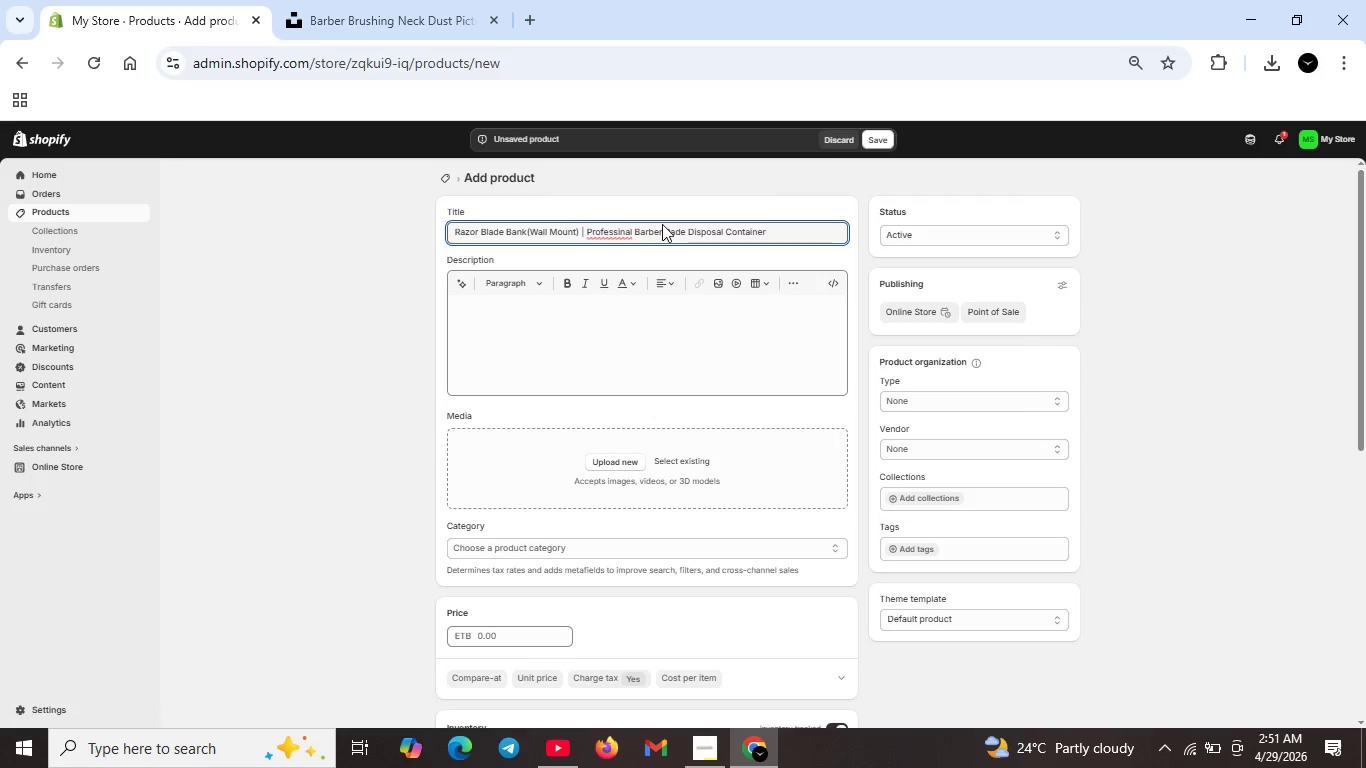 
left_click([614, 233])
 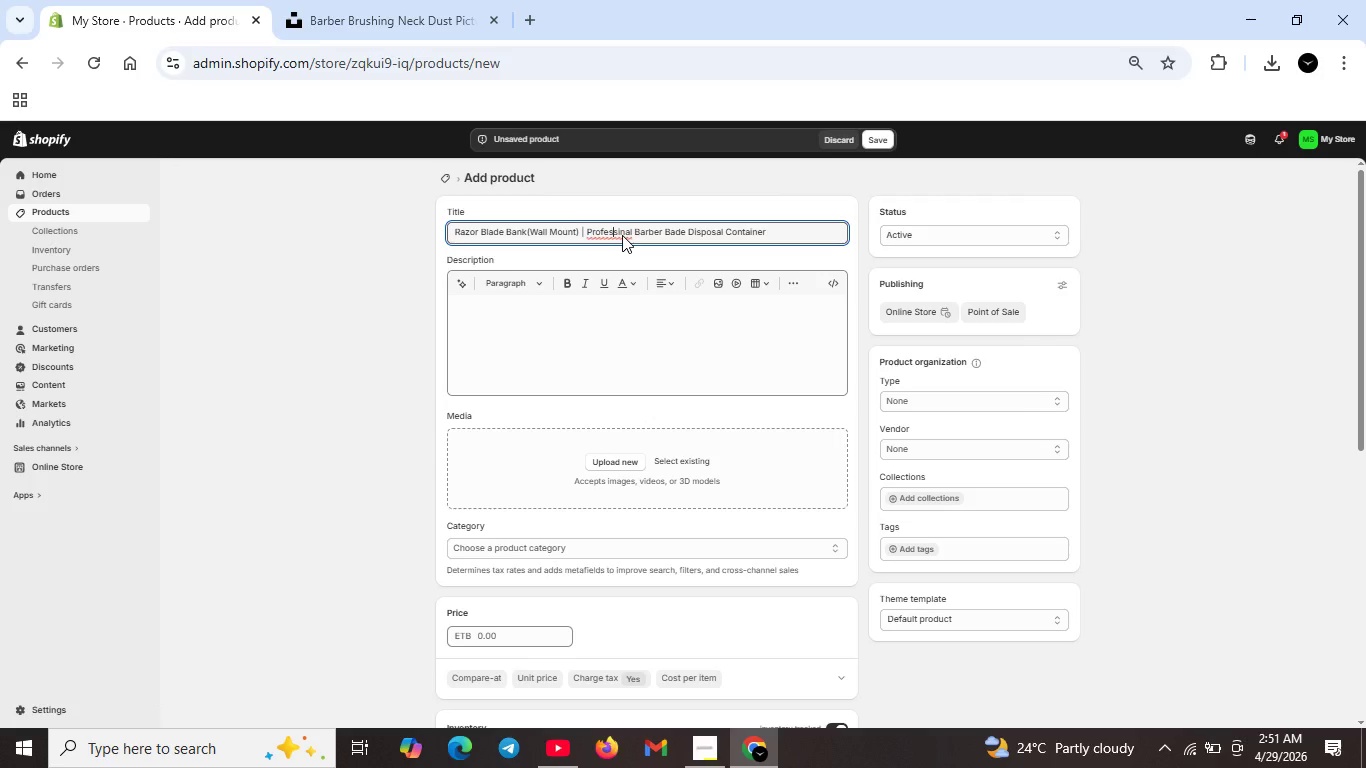 
left_click([622, 235])
 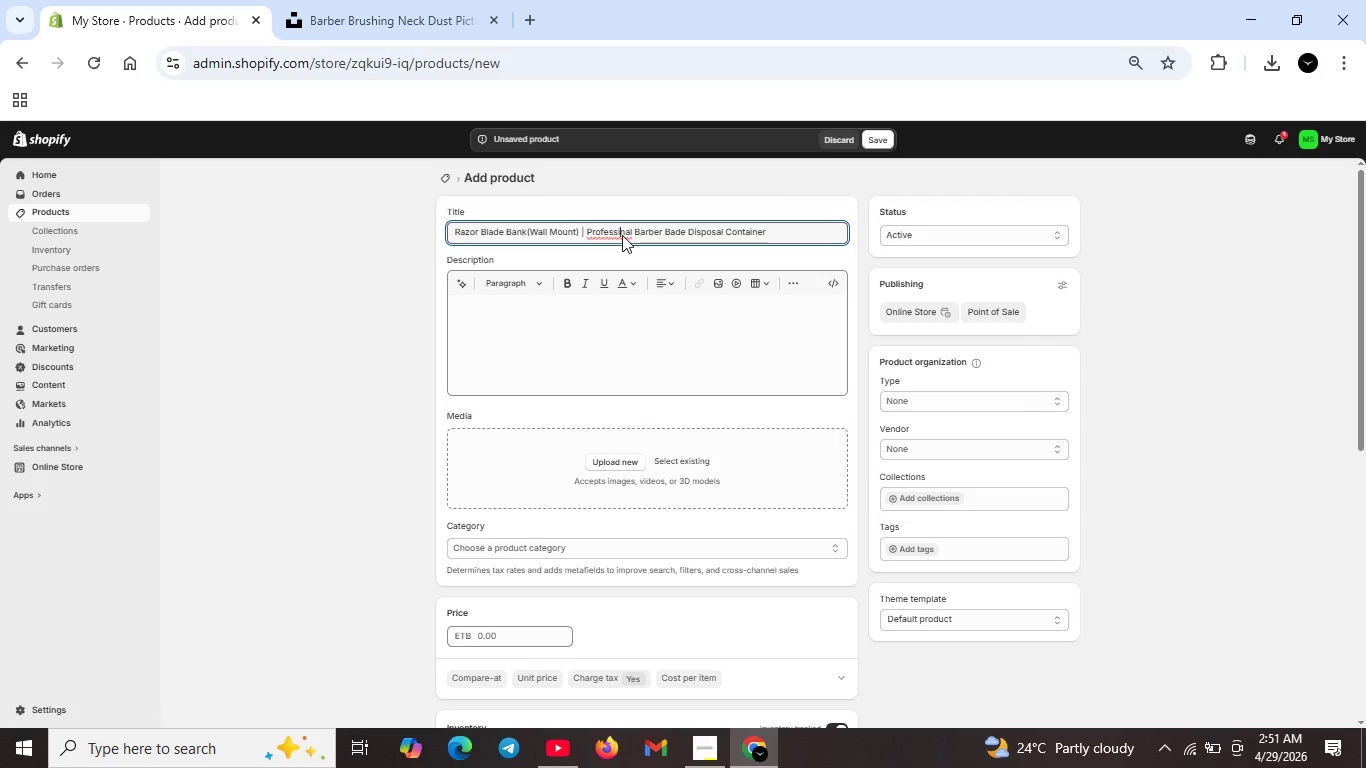 
key(O)
 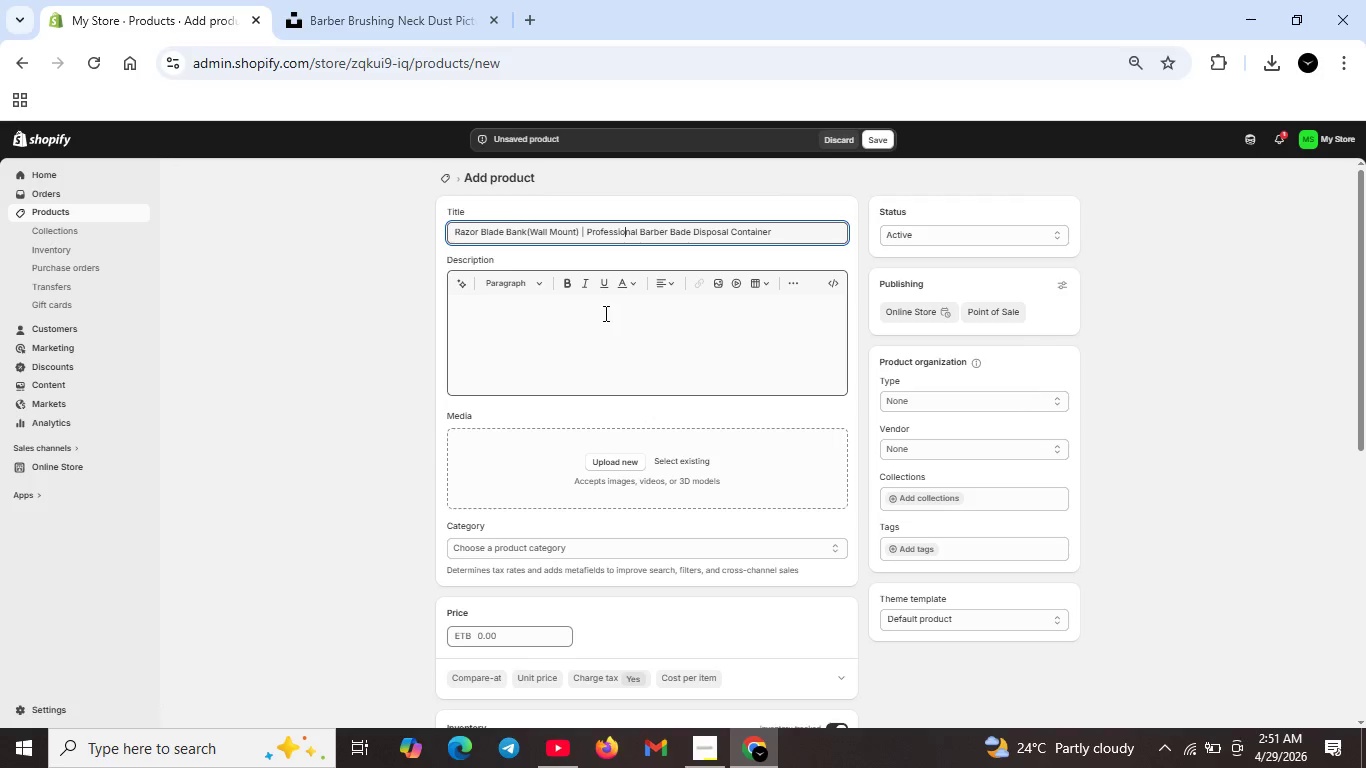 
wait(7.27)
 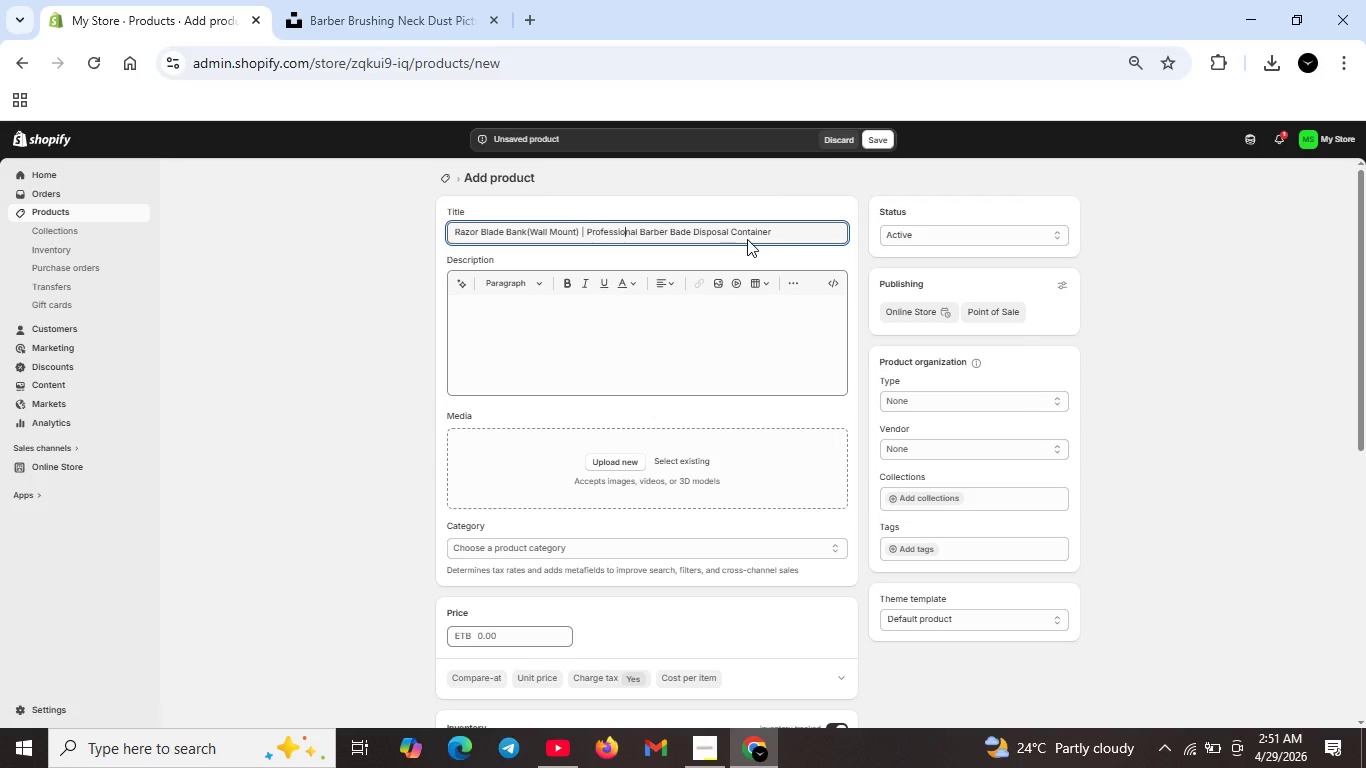 
left_click([604, 313])
 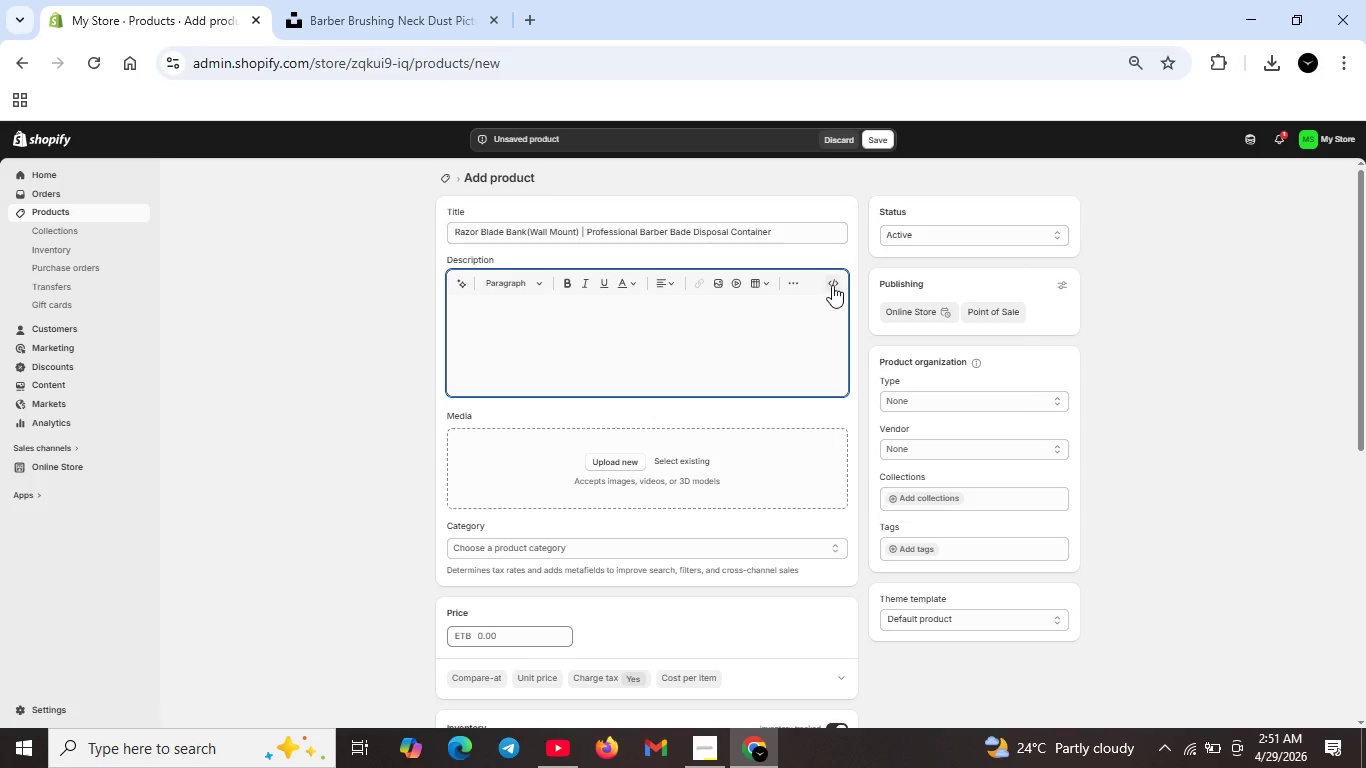 
left_click([834, 283])
 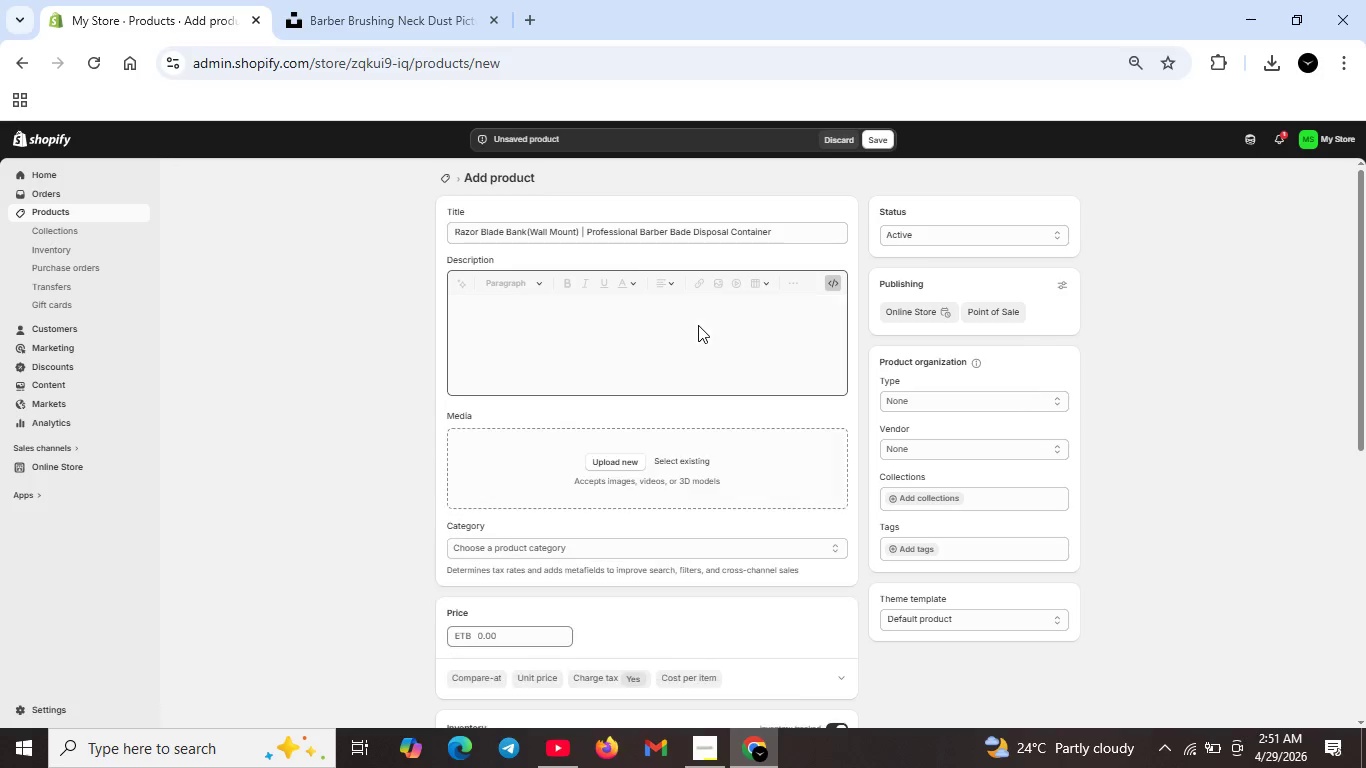 
left_click([698, 325])
 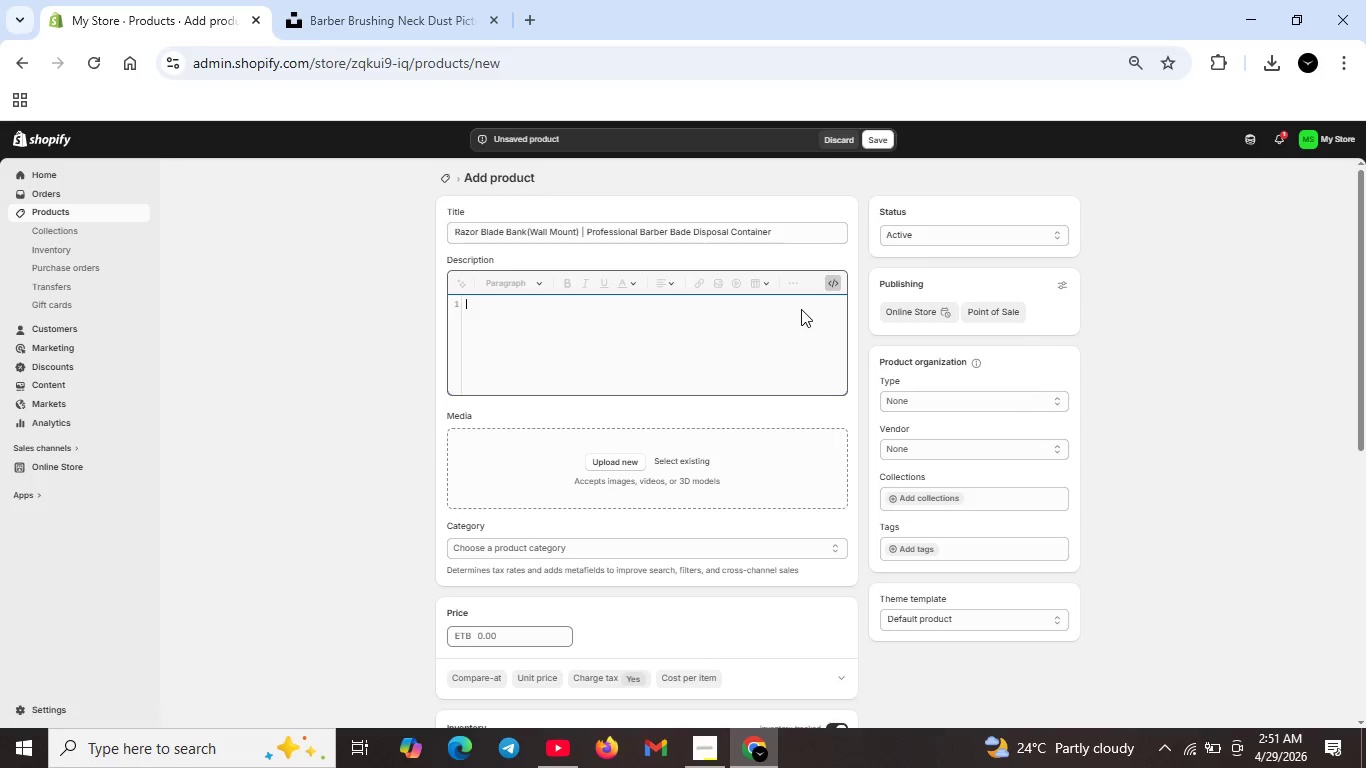 
left_click([827, 281])
 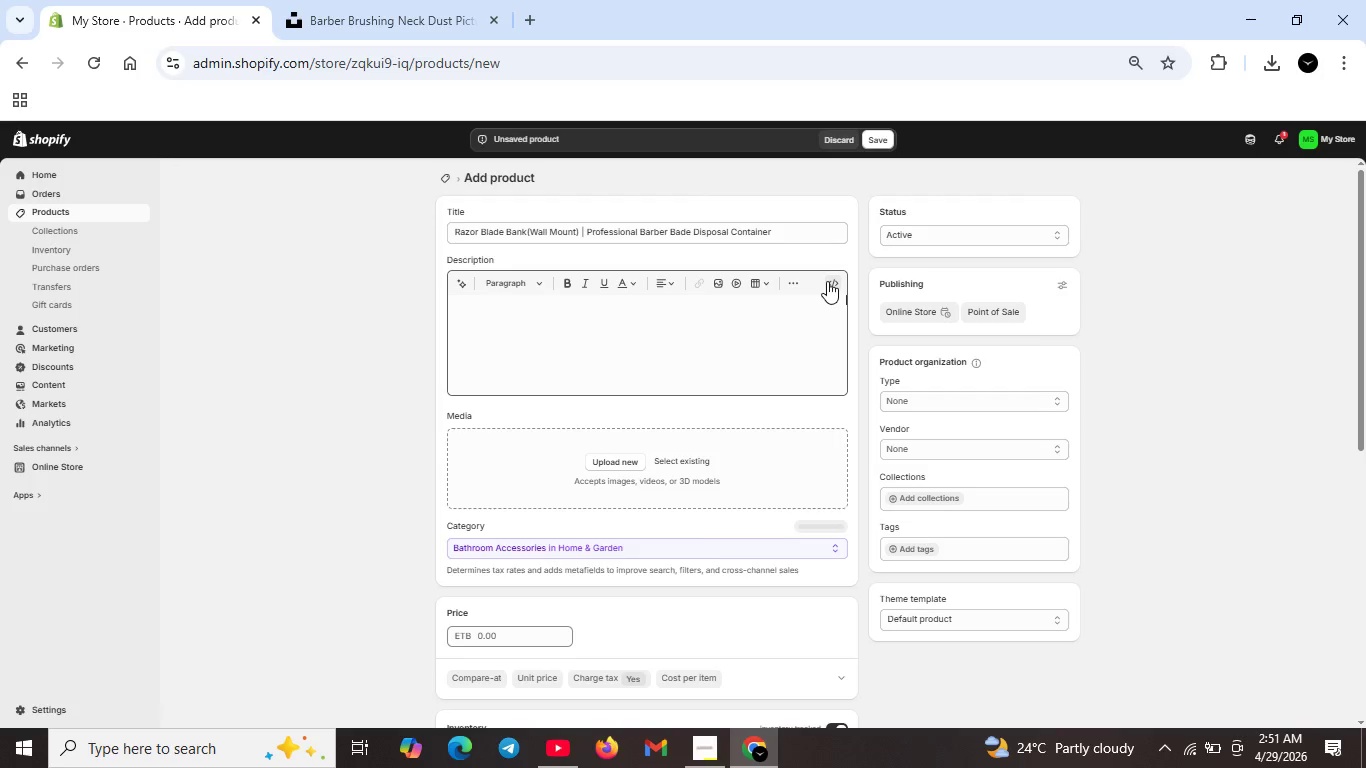 
left_click([827, 281])
 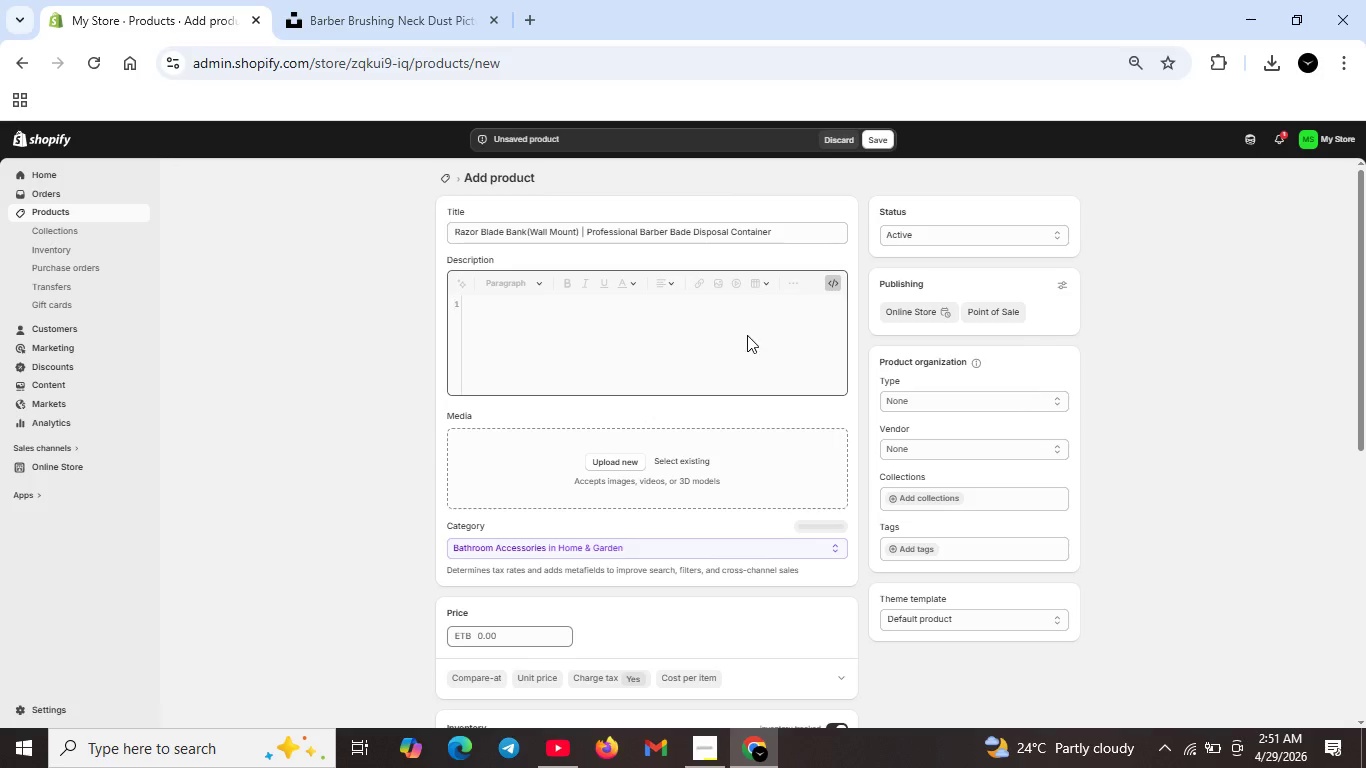 
left_click([747, 335])
 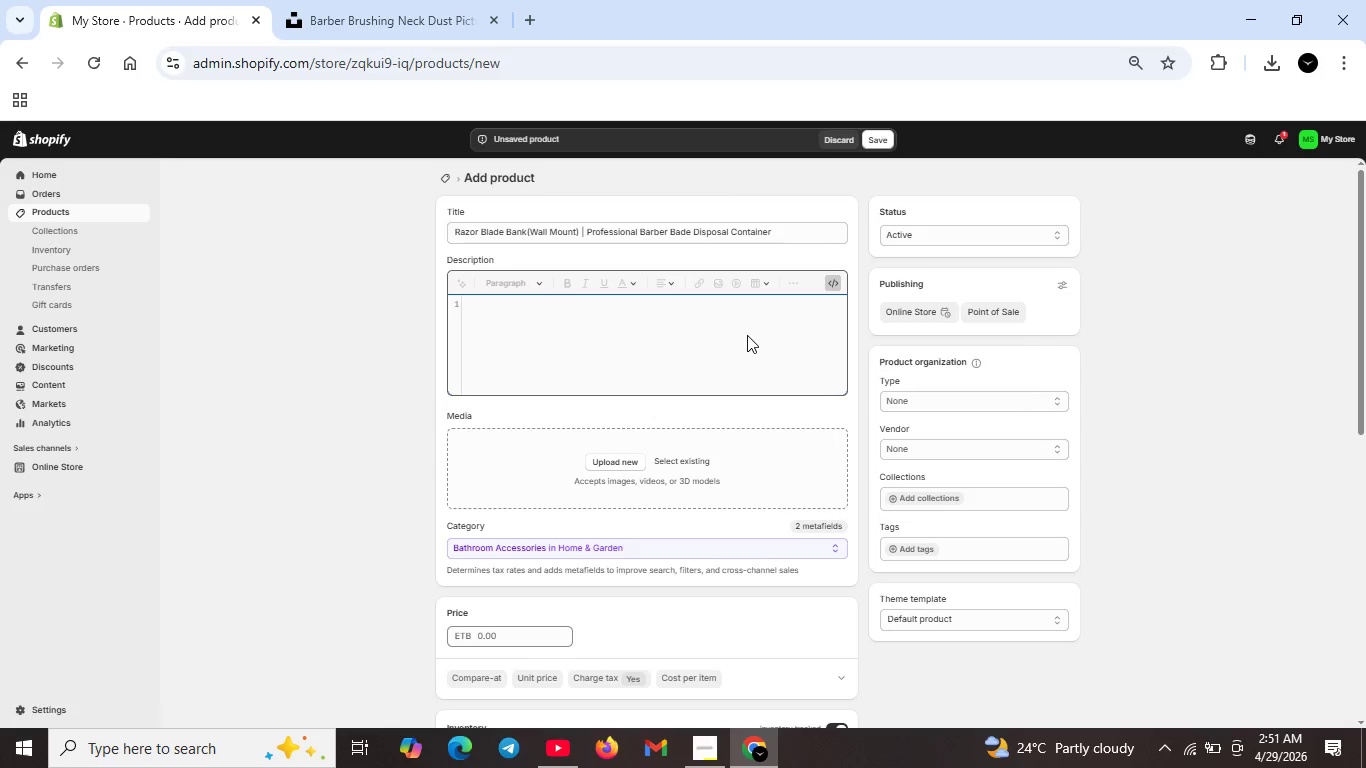 
type(<h2>Saf-Blade Disposal for profesional Barbershops</h2>)
 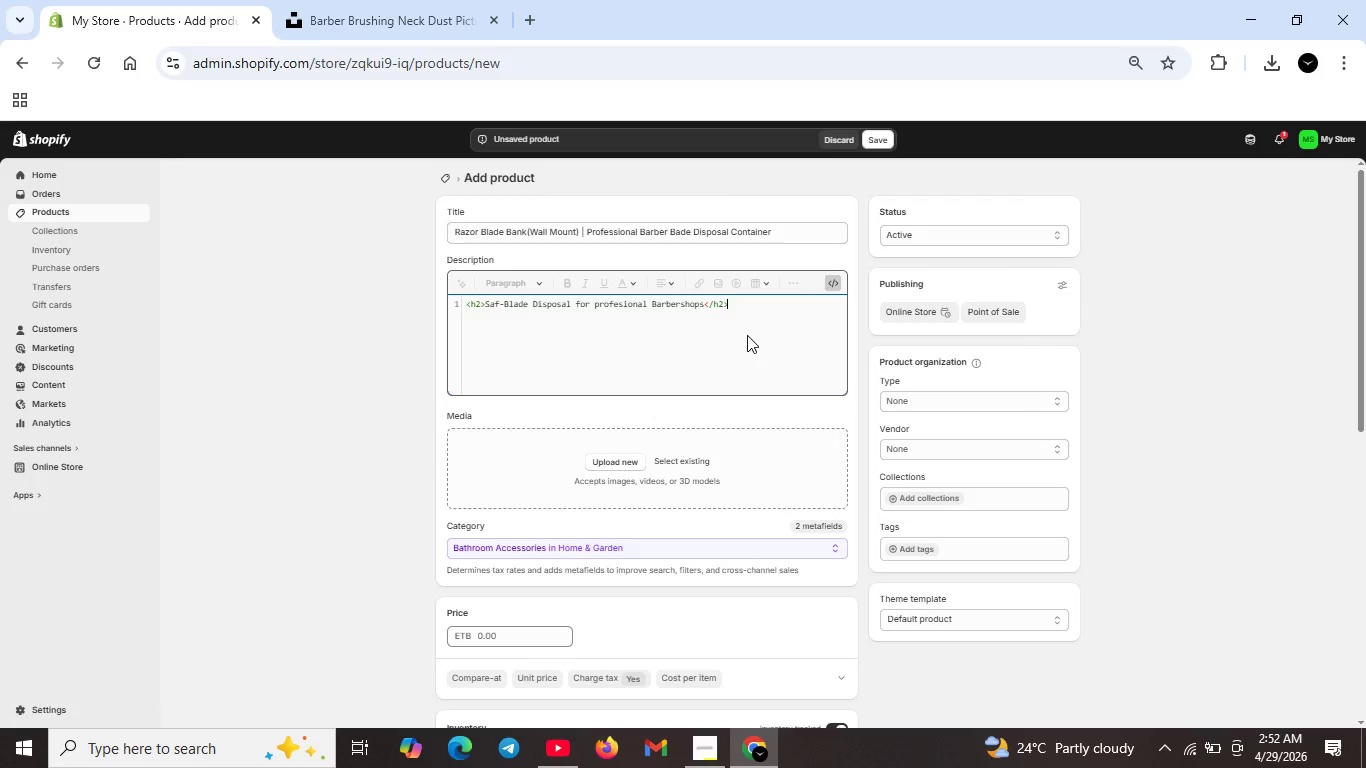 
key(Shift+Enter)
 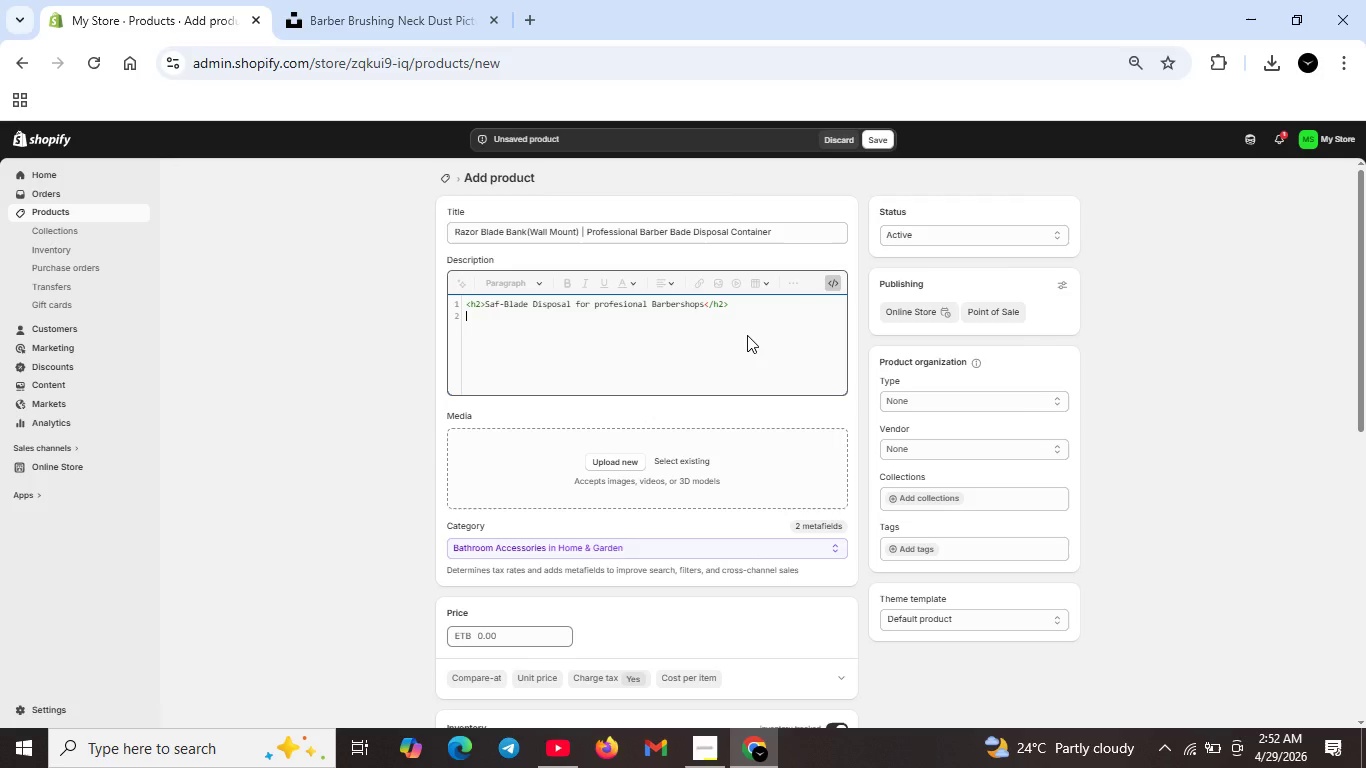 
type(<p>Wall-mounted razor blade bbank for safe disposalof used straiht razor blades and shavette)
 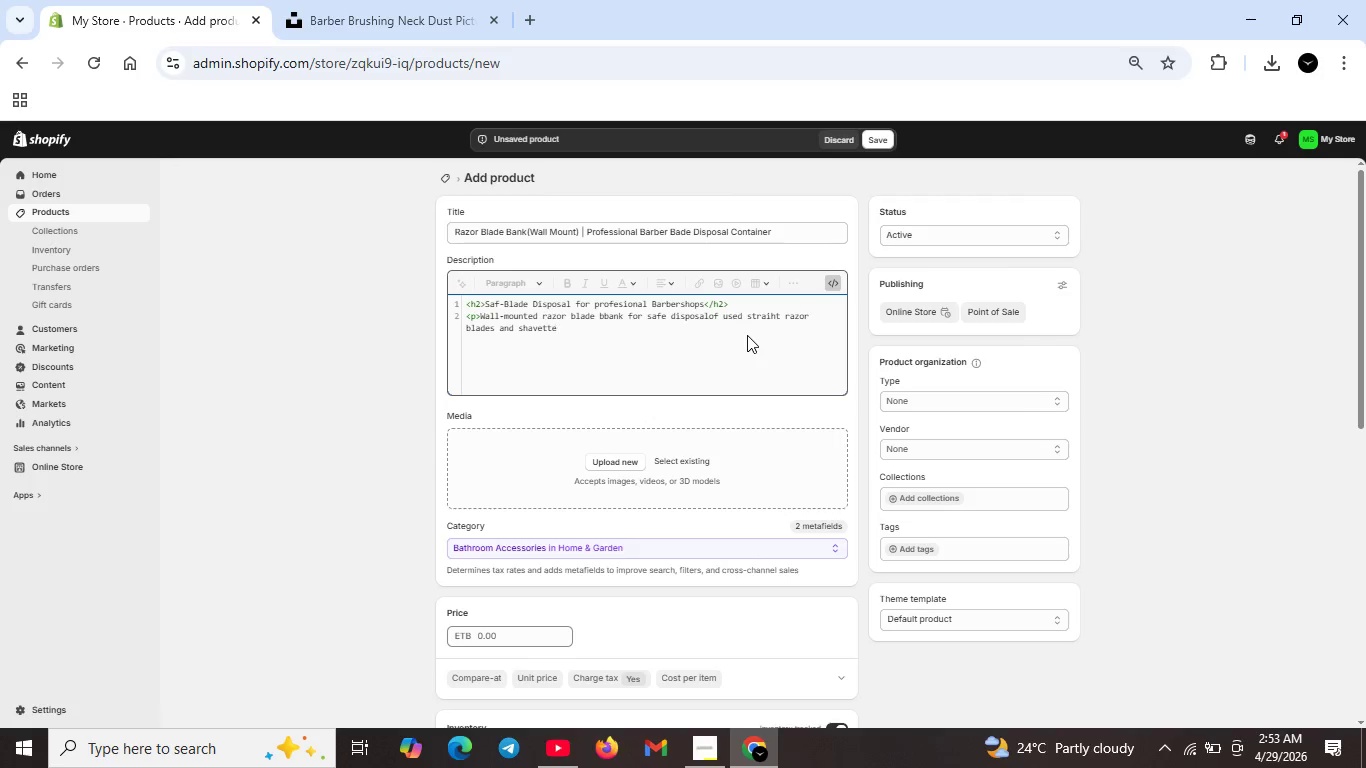 
wait(9.23)
 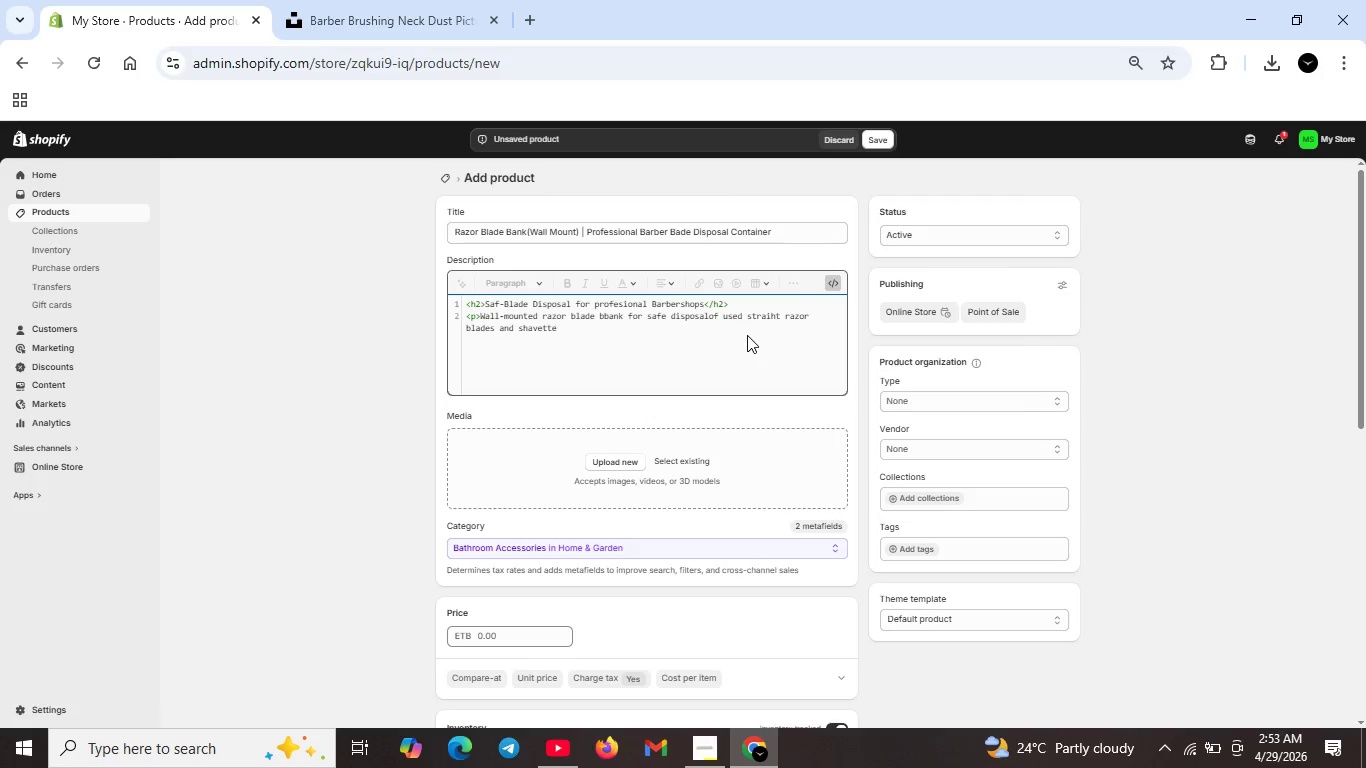 
type( blades. MeetsOSHA and health departmentsaftey )
 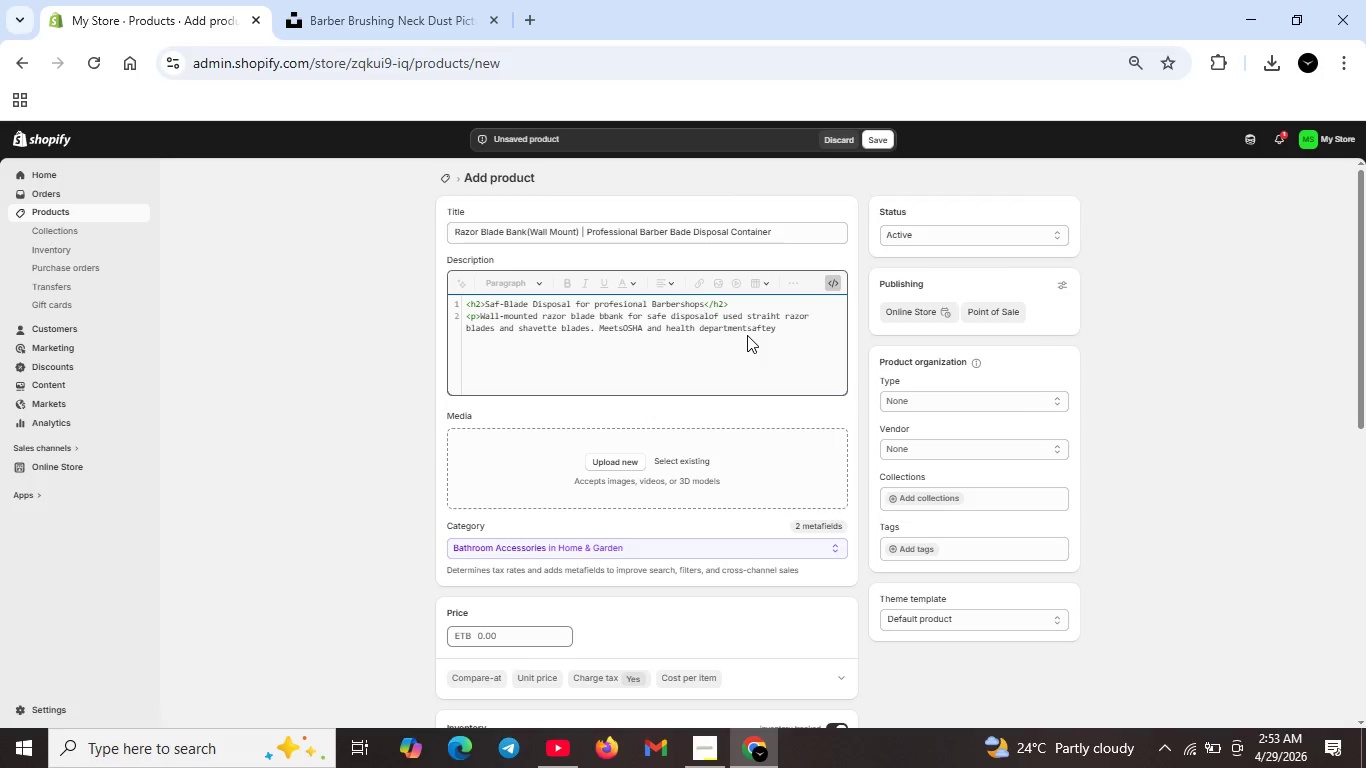 
key(ArrowLeft)
 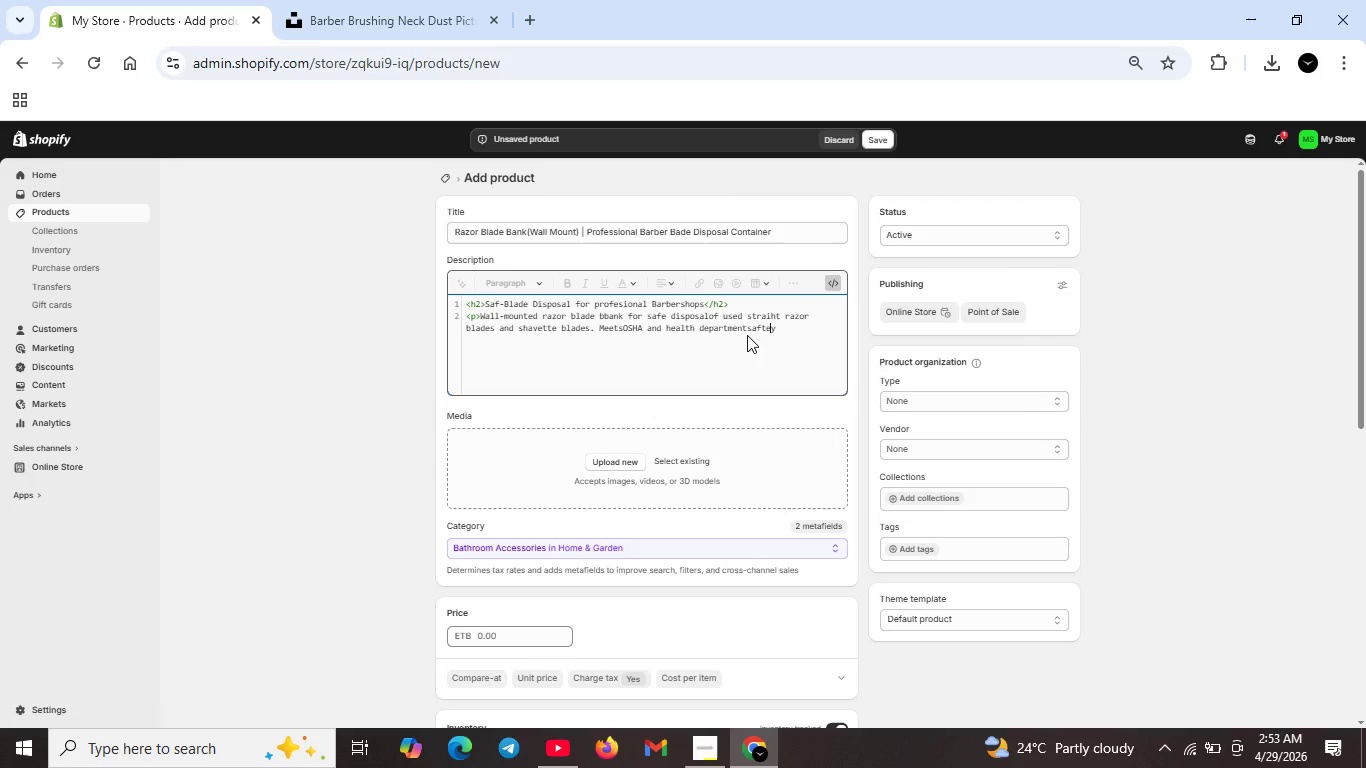 
key(ArrowLeft)
 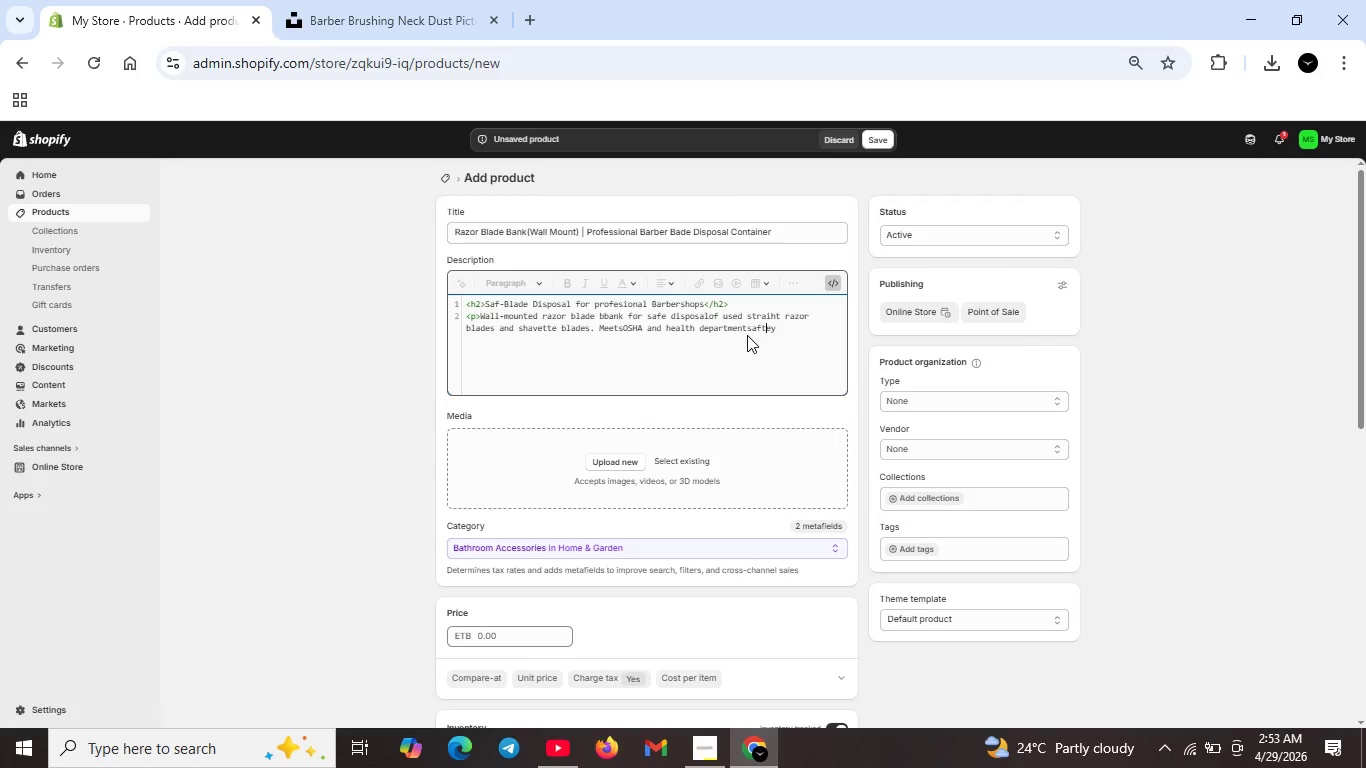 
key(ArrowLeft)
 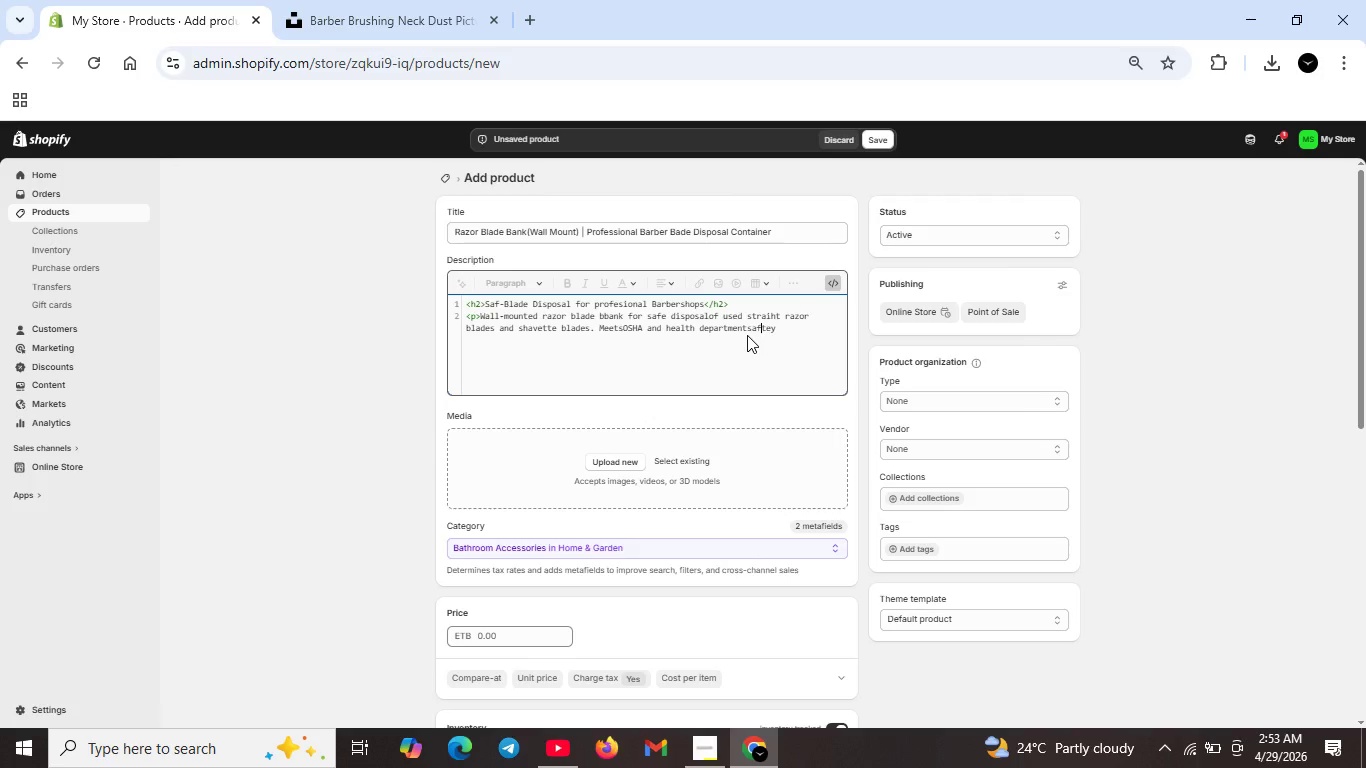 
key(ArrowLeft)
 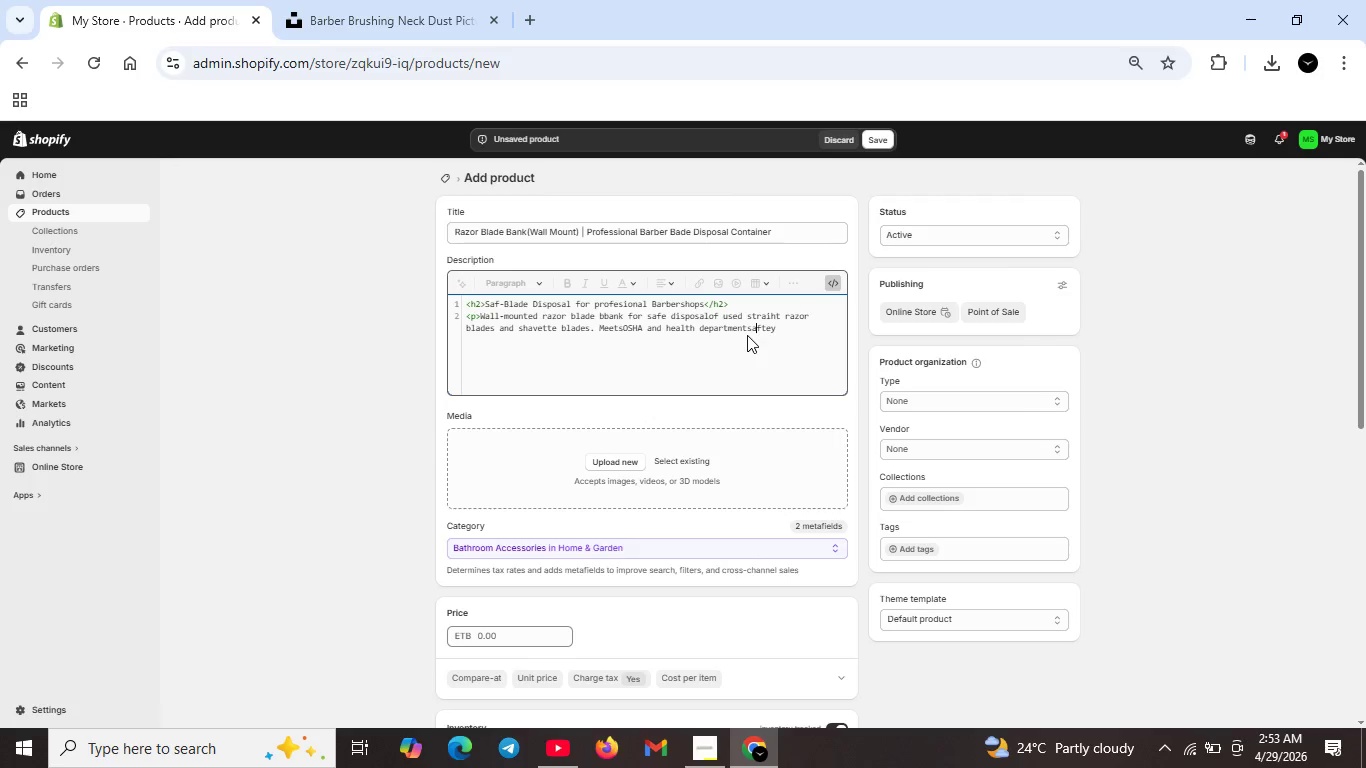 
key(ArrowLeft)
 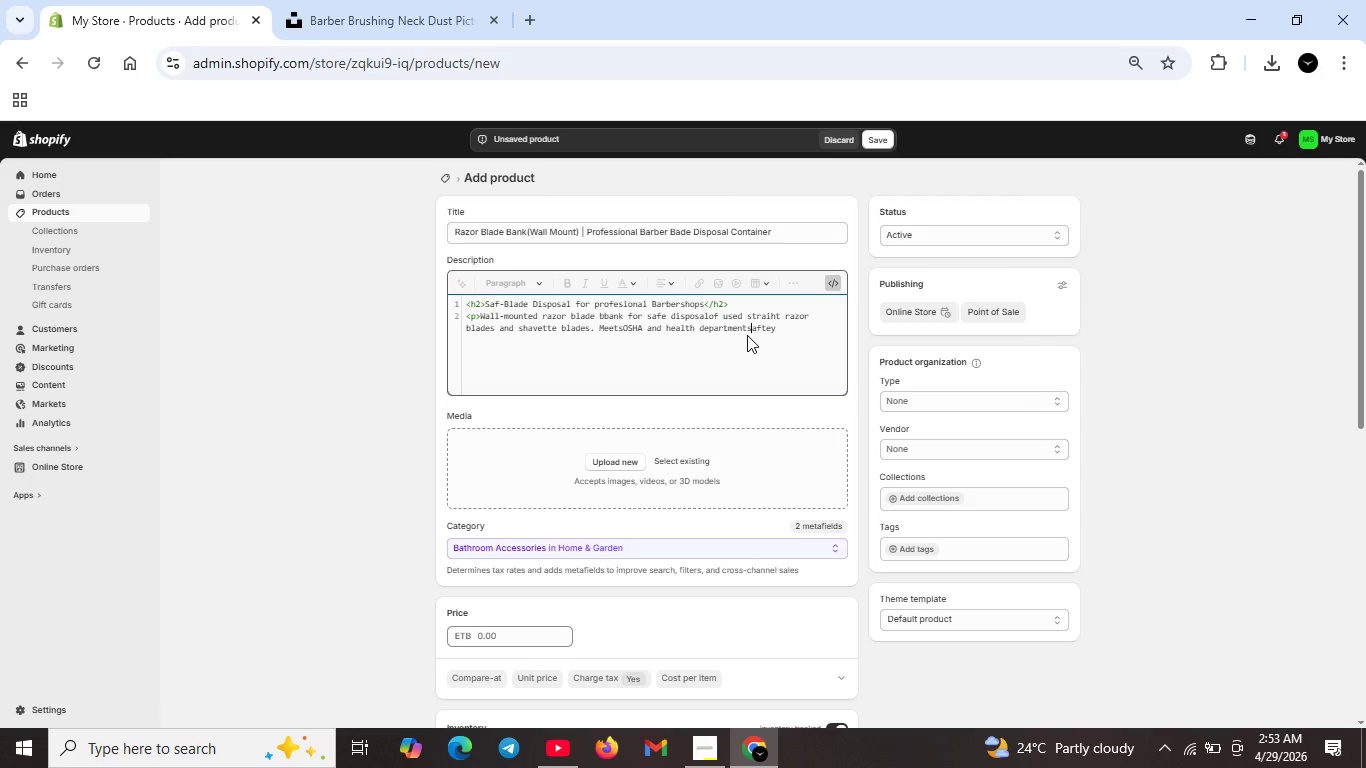 
key(ArrowLeft)
 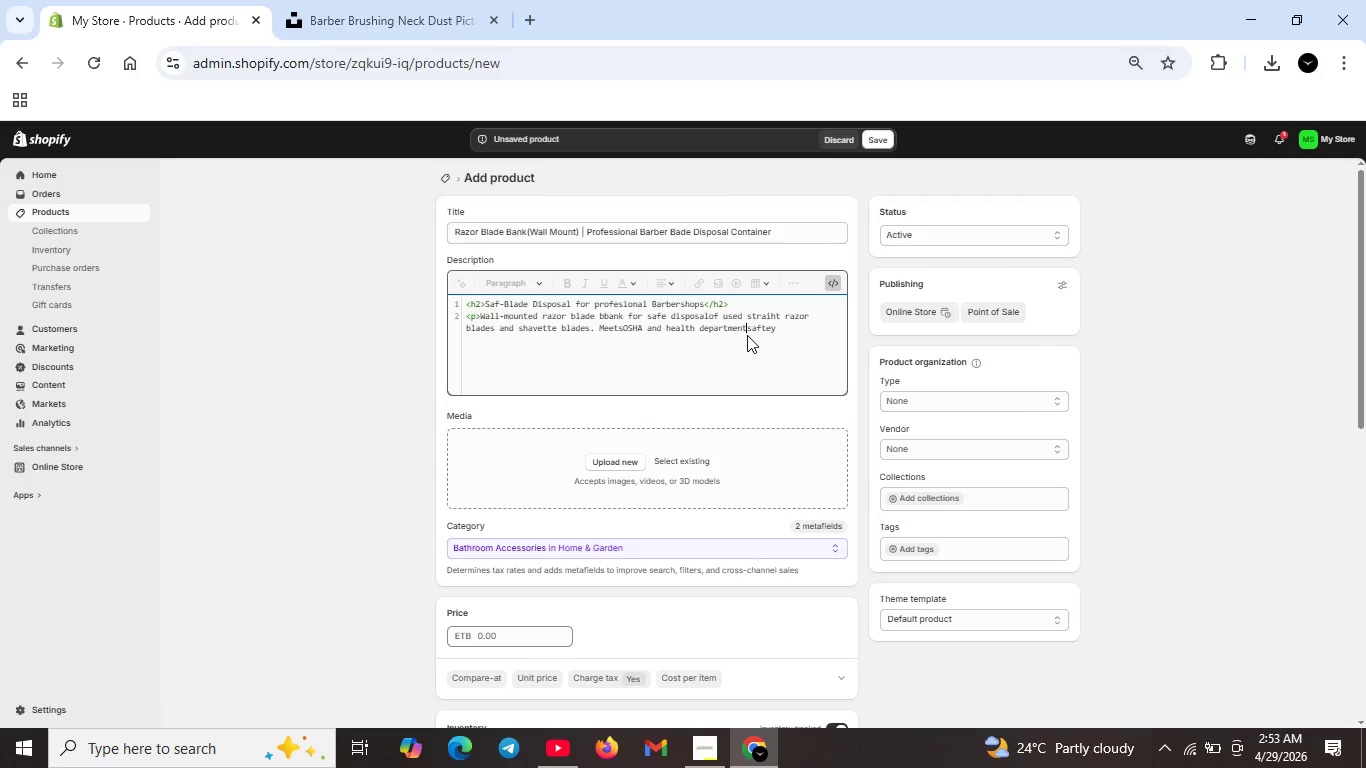 
key(ArrowLeft)
 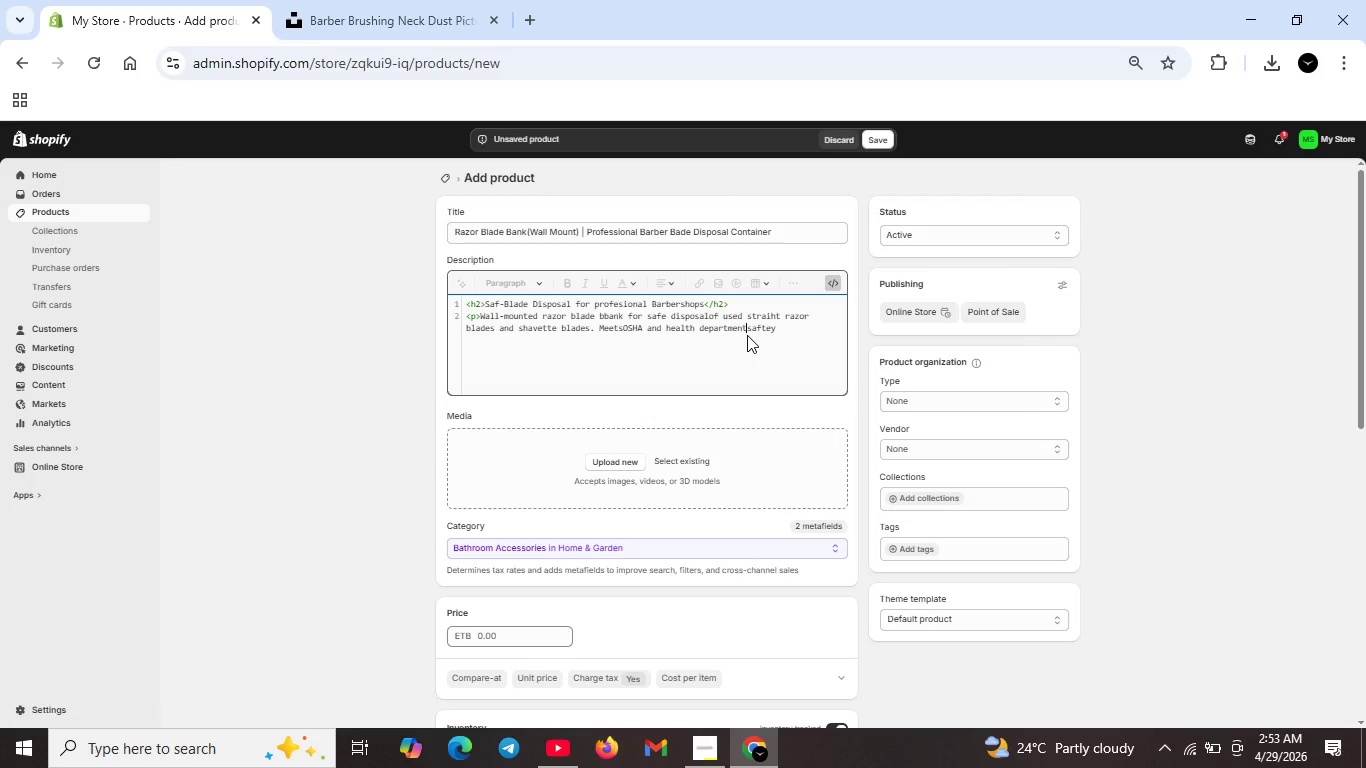 
key(Space)
 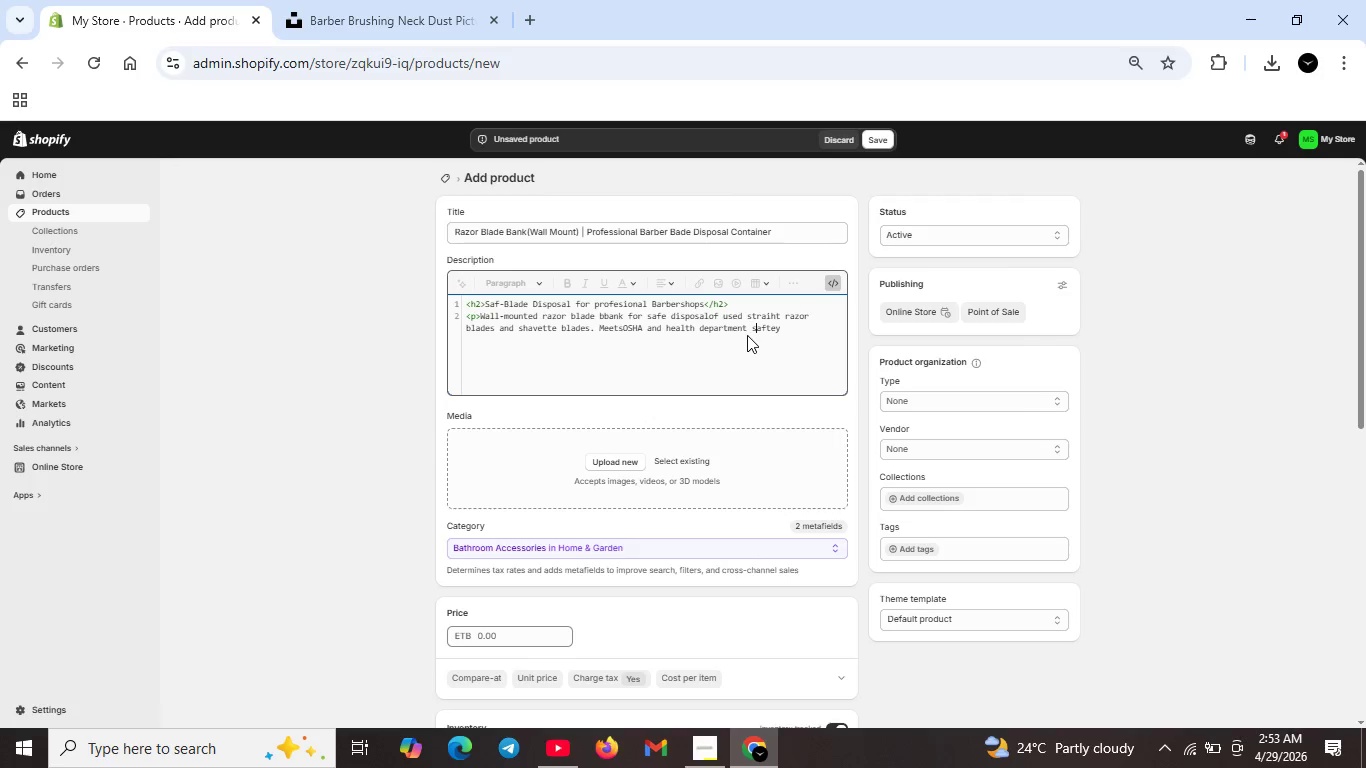 
key(ArrowRight)
 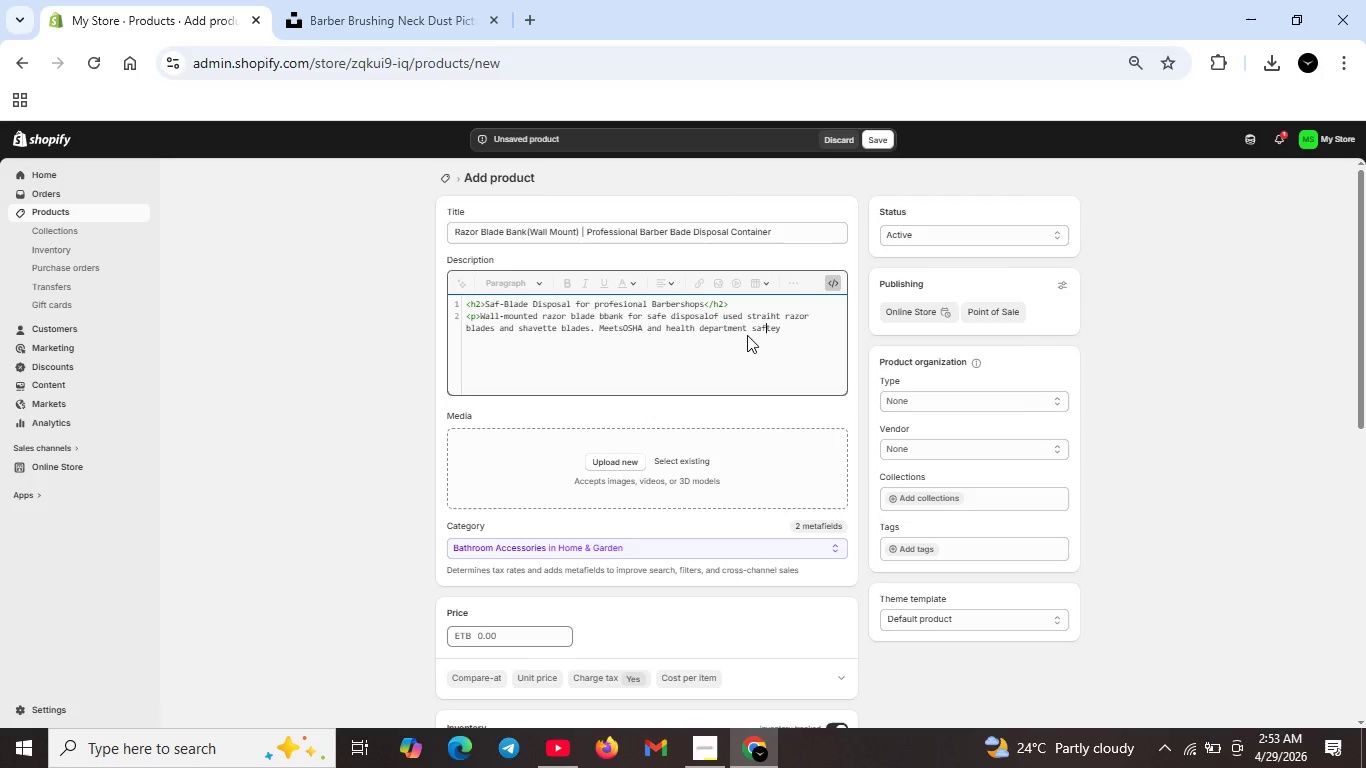 
key(ArrowRight)
 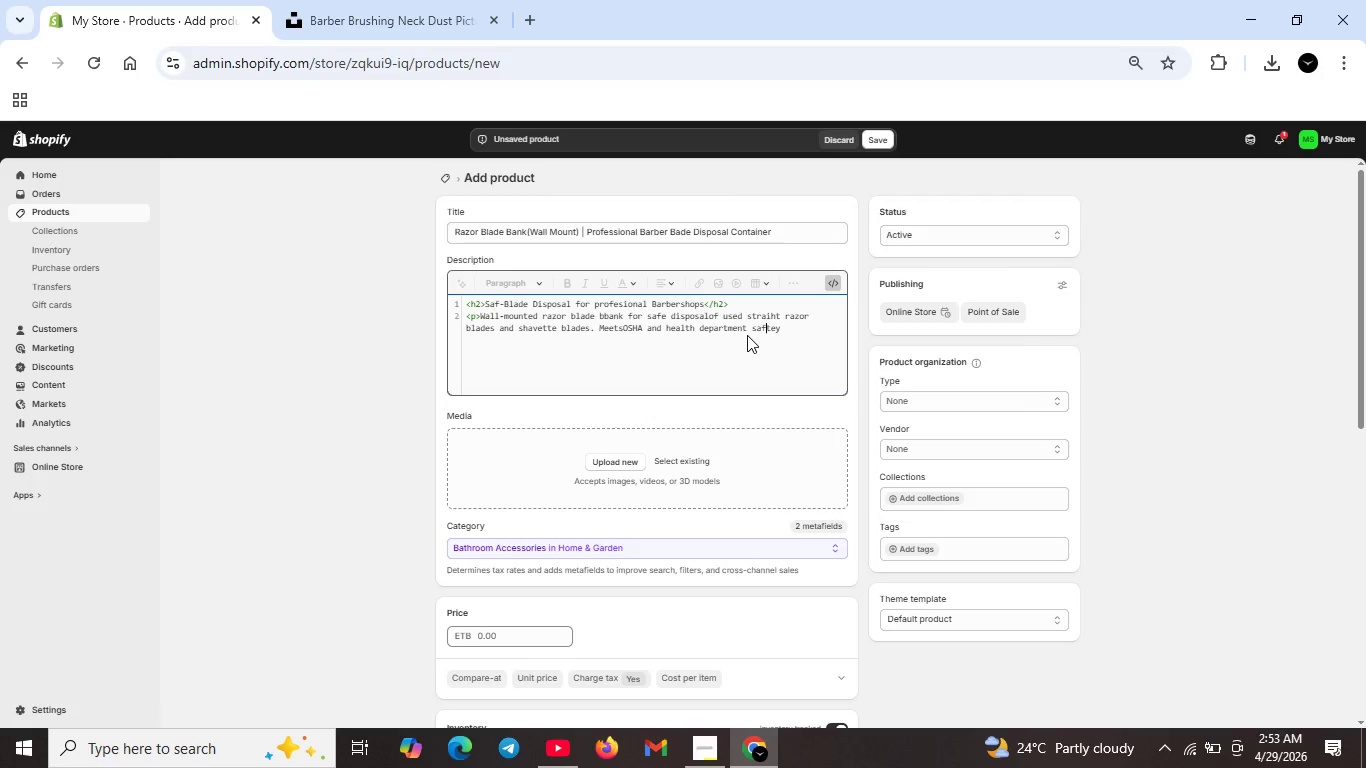 
key(ArrowRight)
 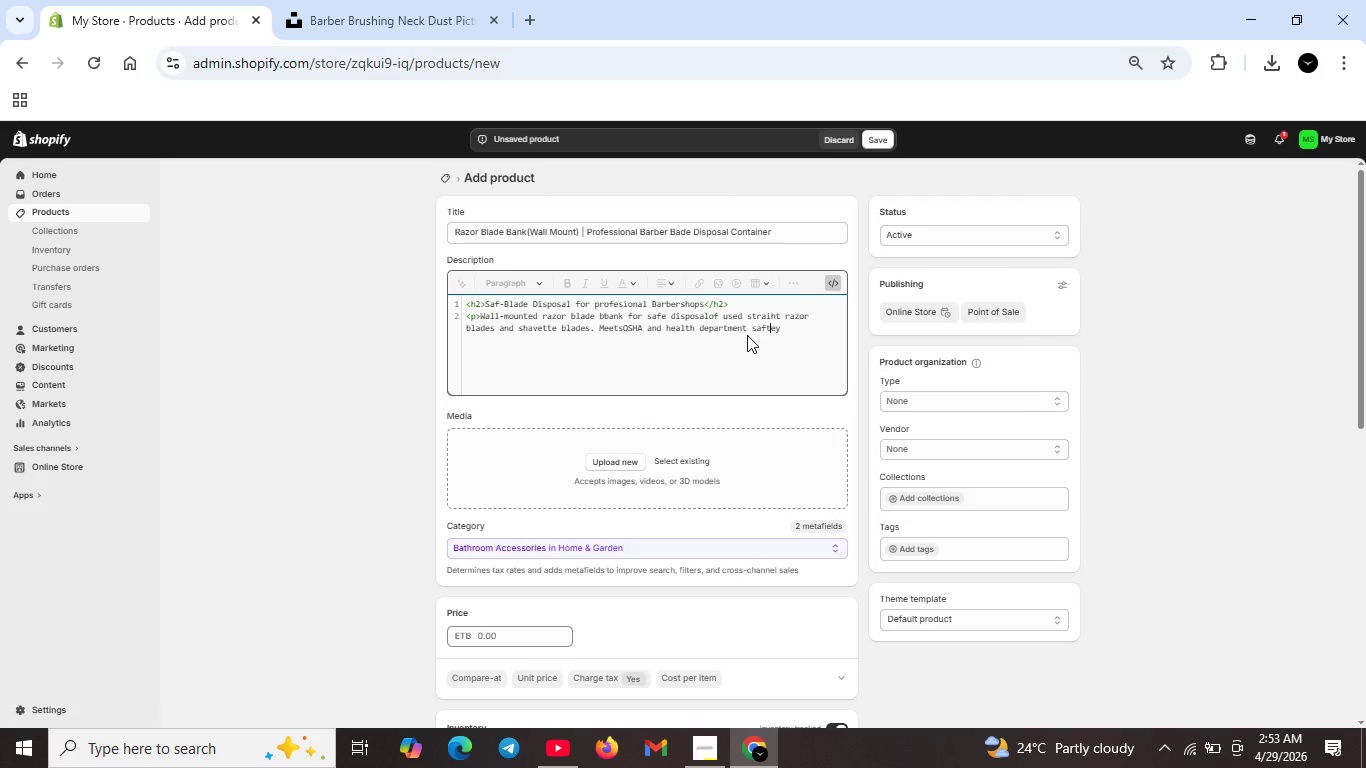 
key(ArrowRight)
 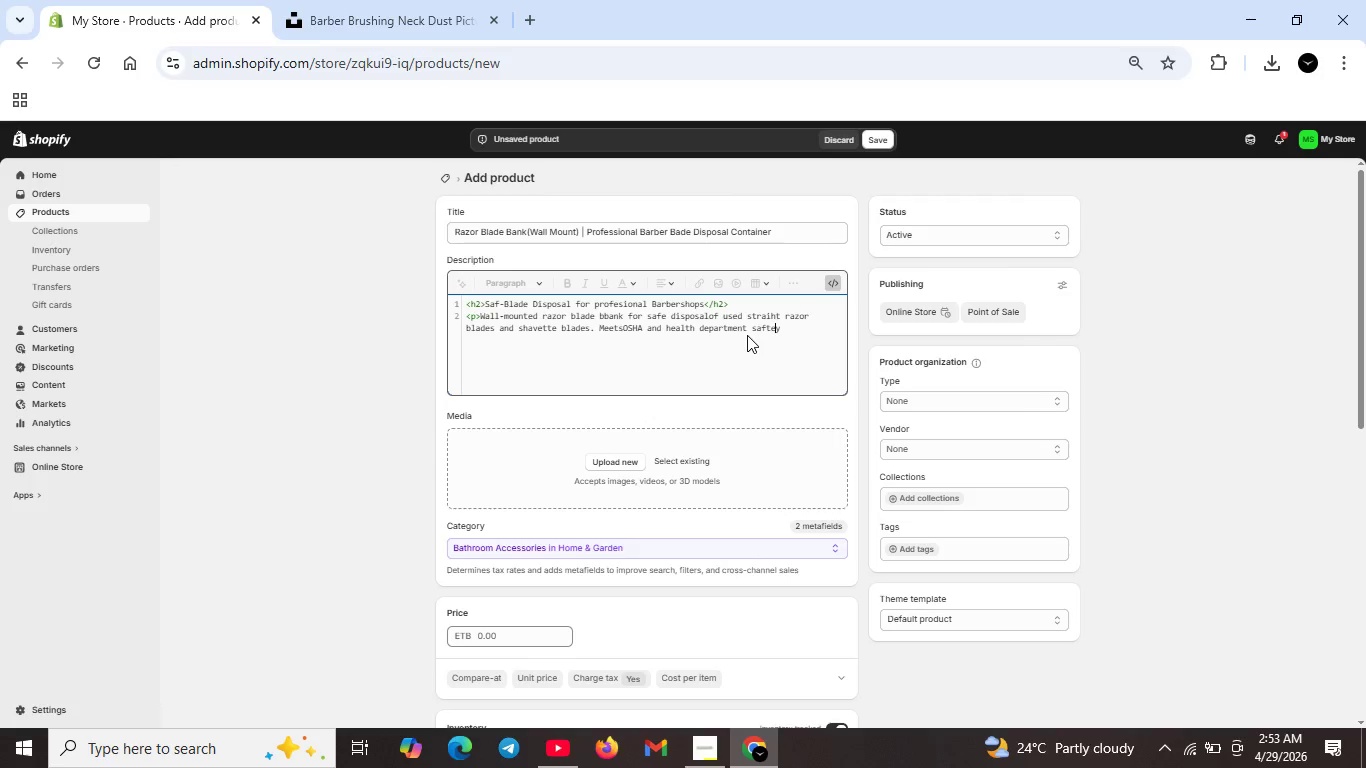 
key(ArrowRight)
 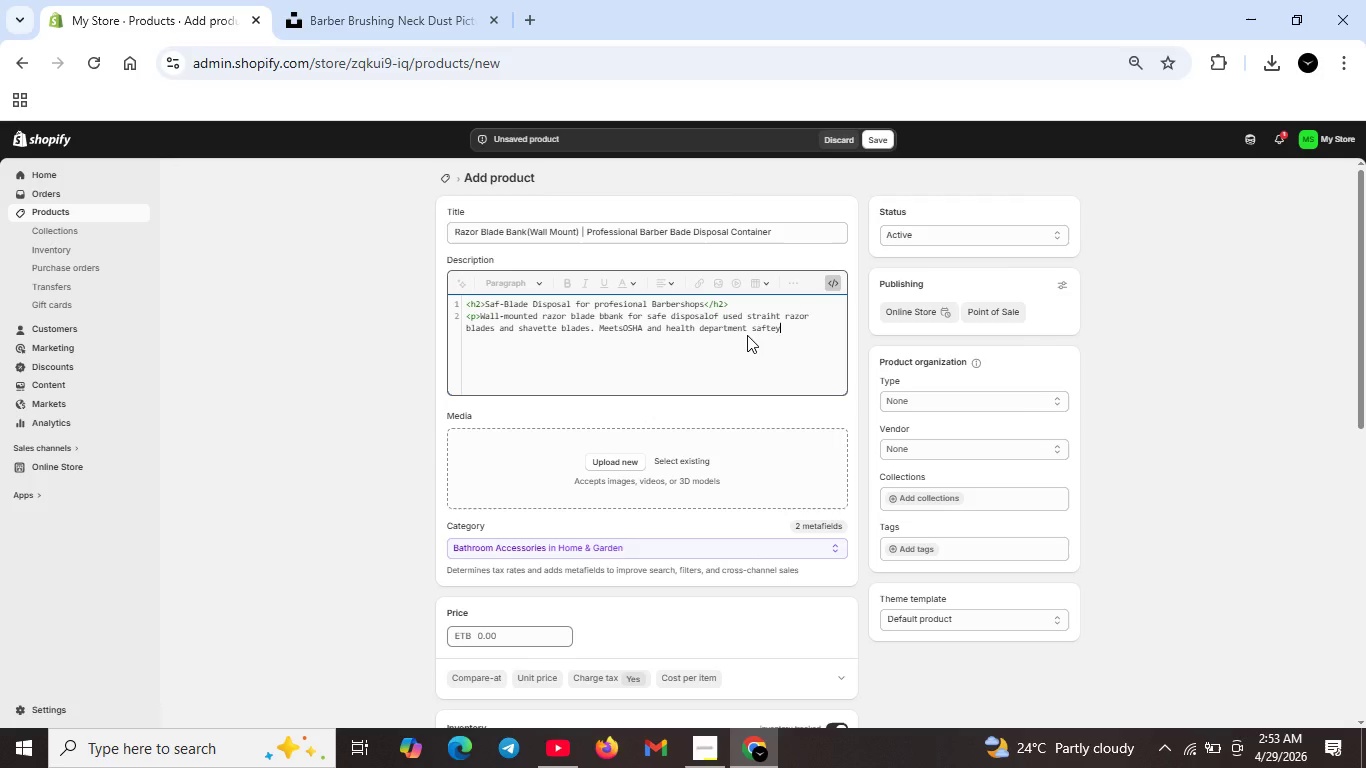 
key(ArrowRight)
 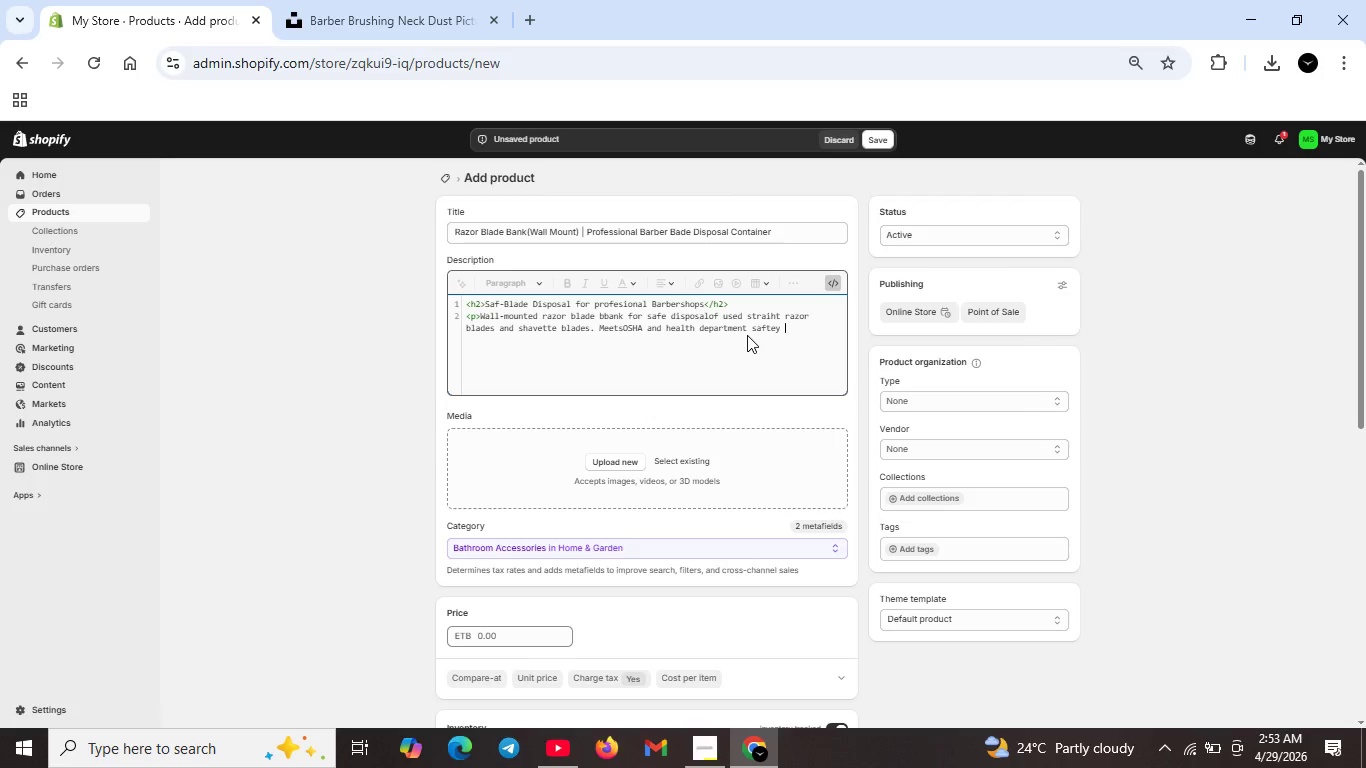 
type( requrements for sharp disposal in barber shops)
 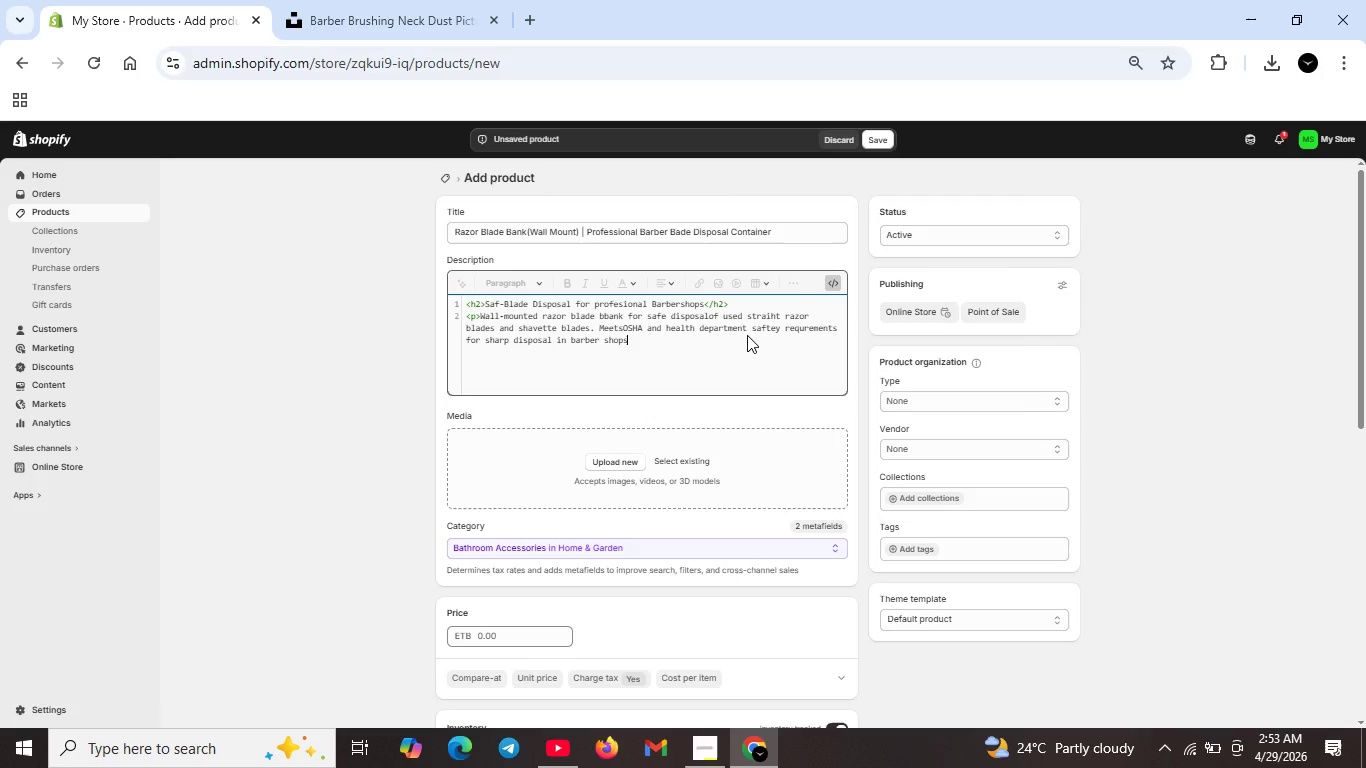 
key(S)
 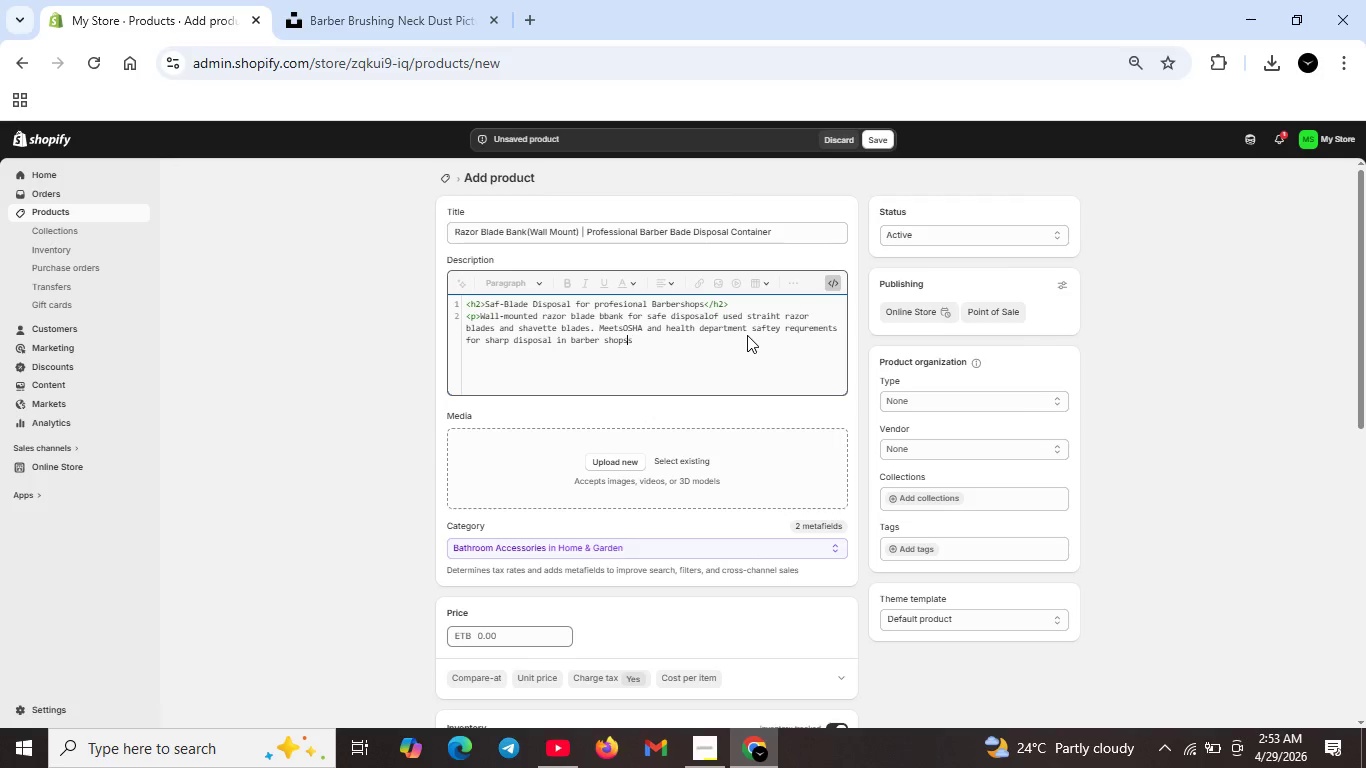 
key(ArrowLeft)
 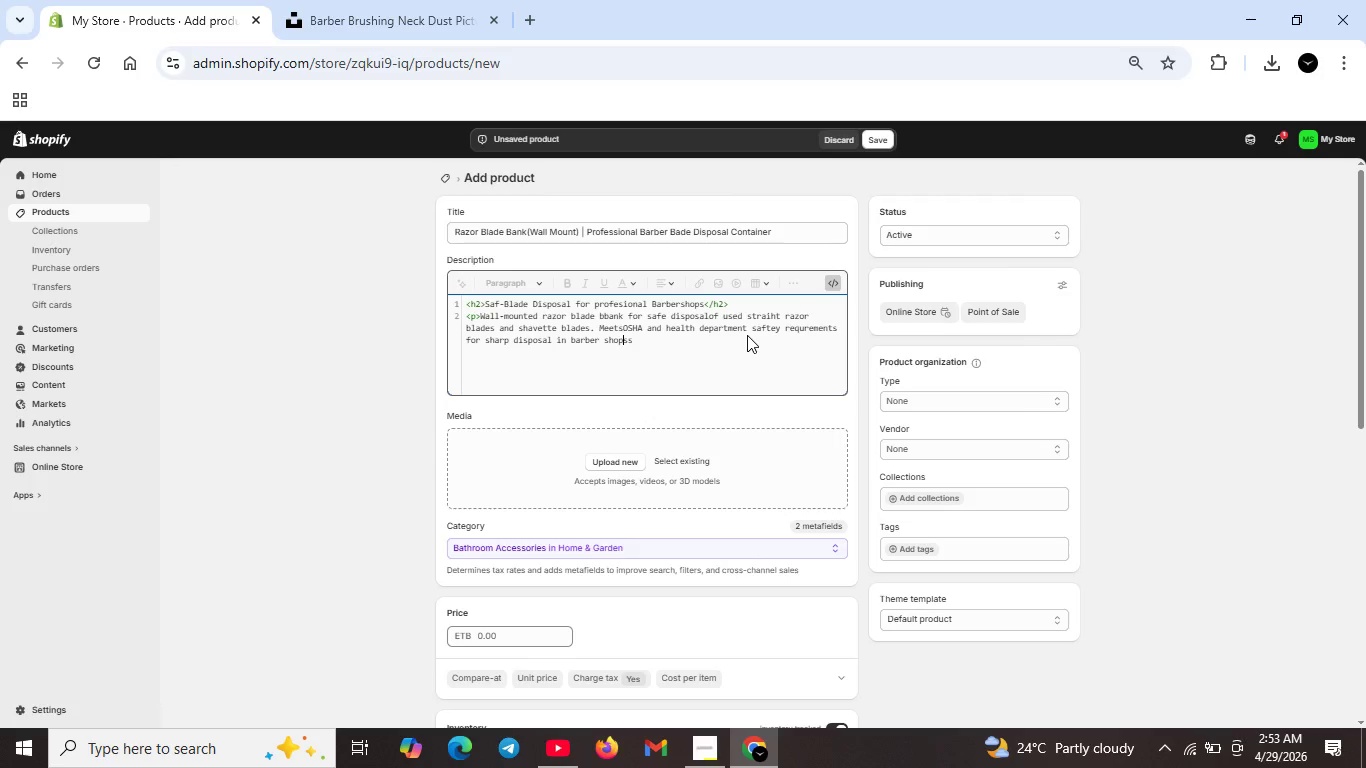 
key(ArrowLeft)
 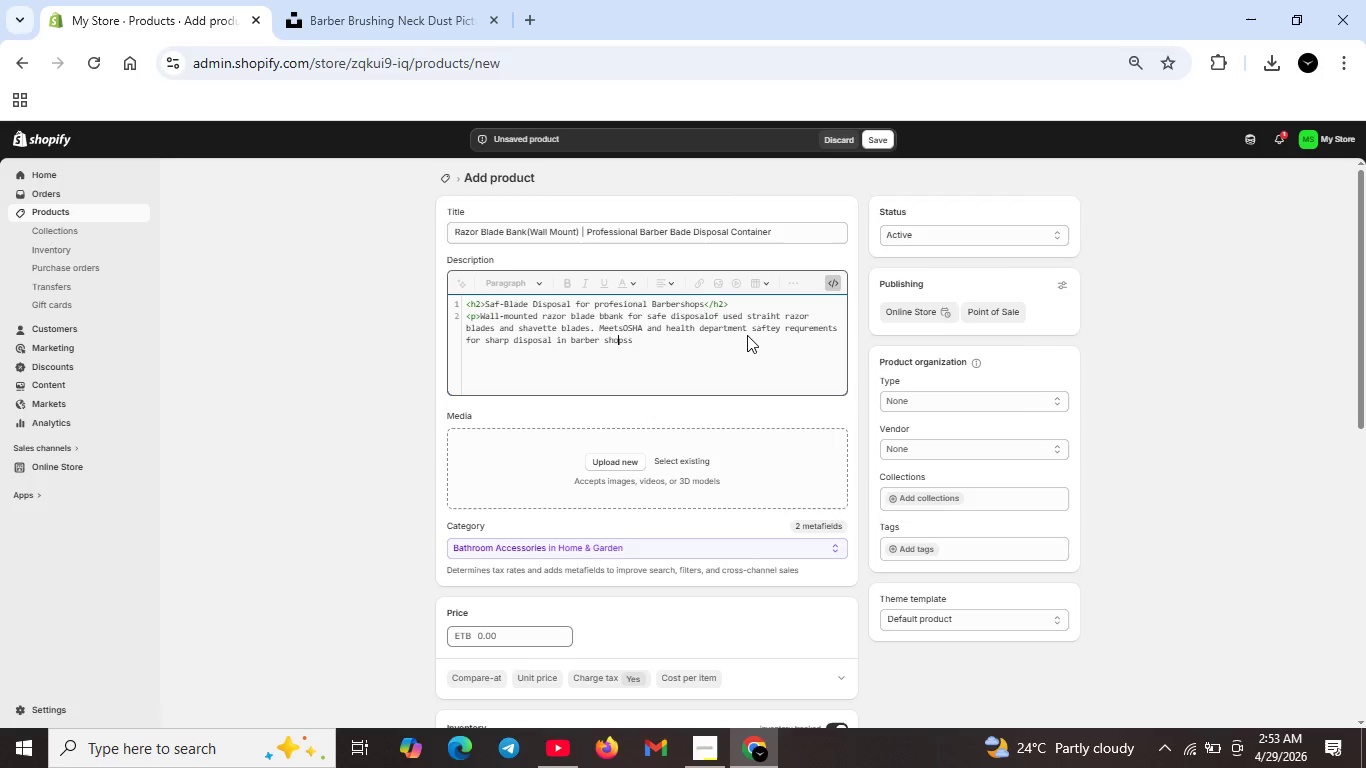 
key(ArrowLeft)
 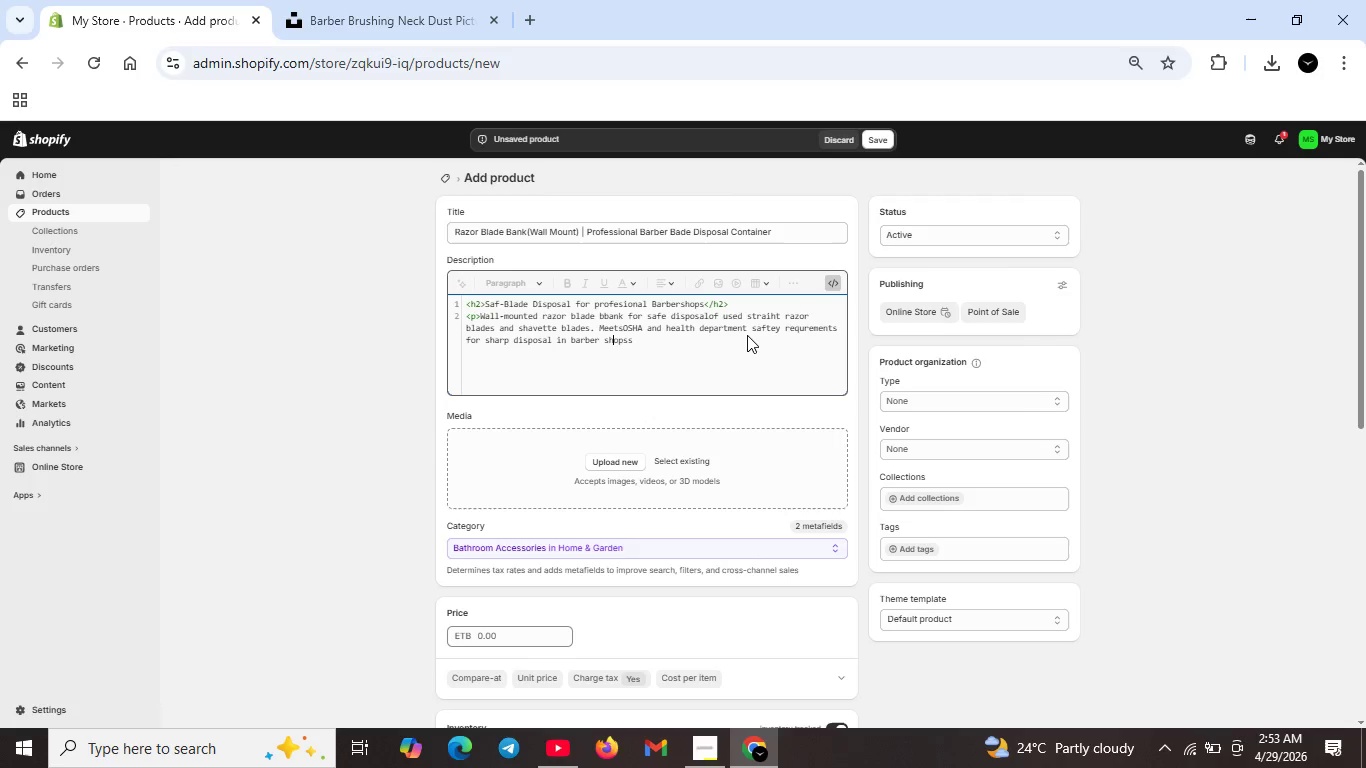 
key(ArrowLeft)
 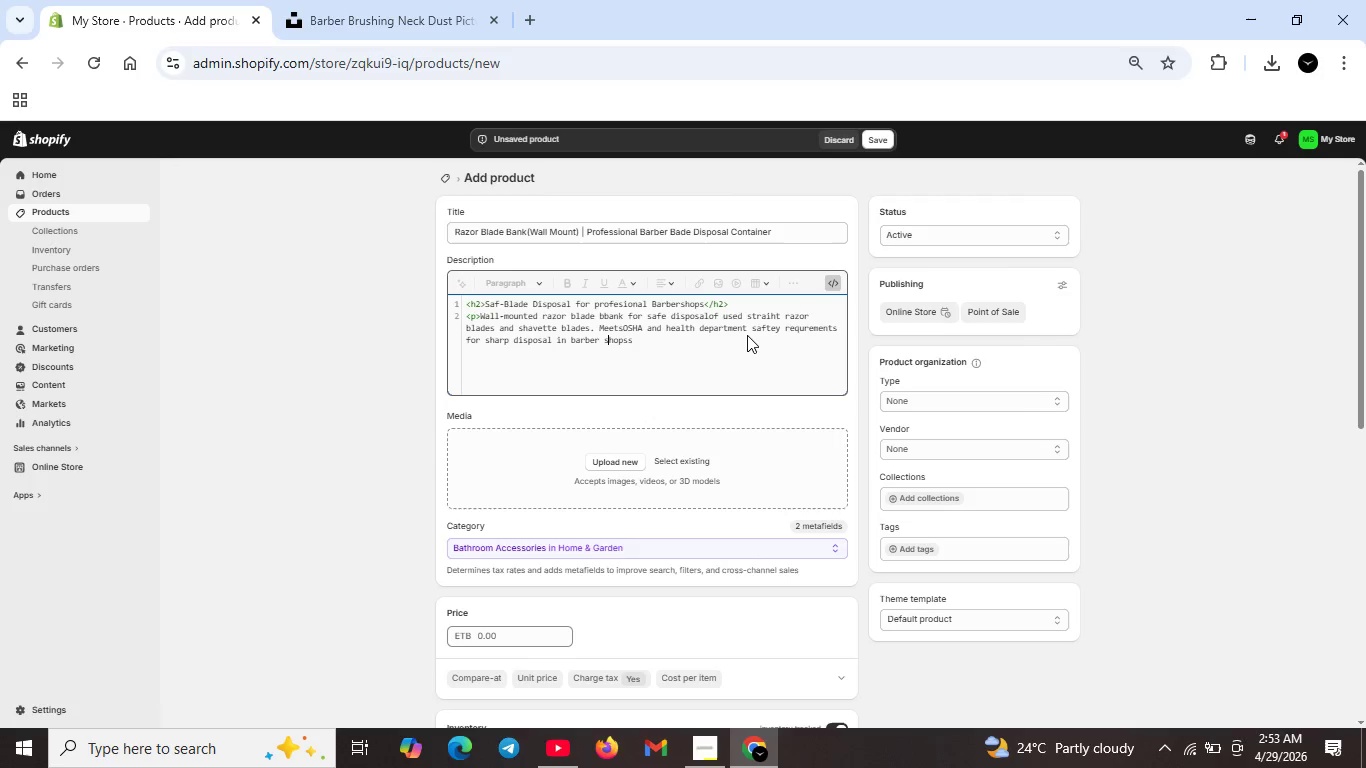 
key(ArrowLeft)
 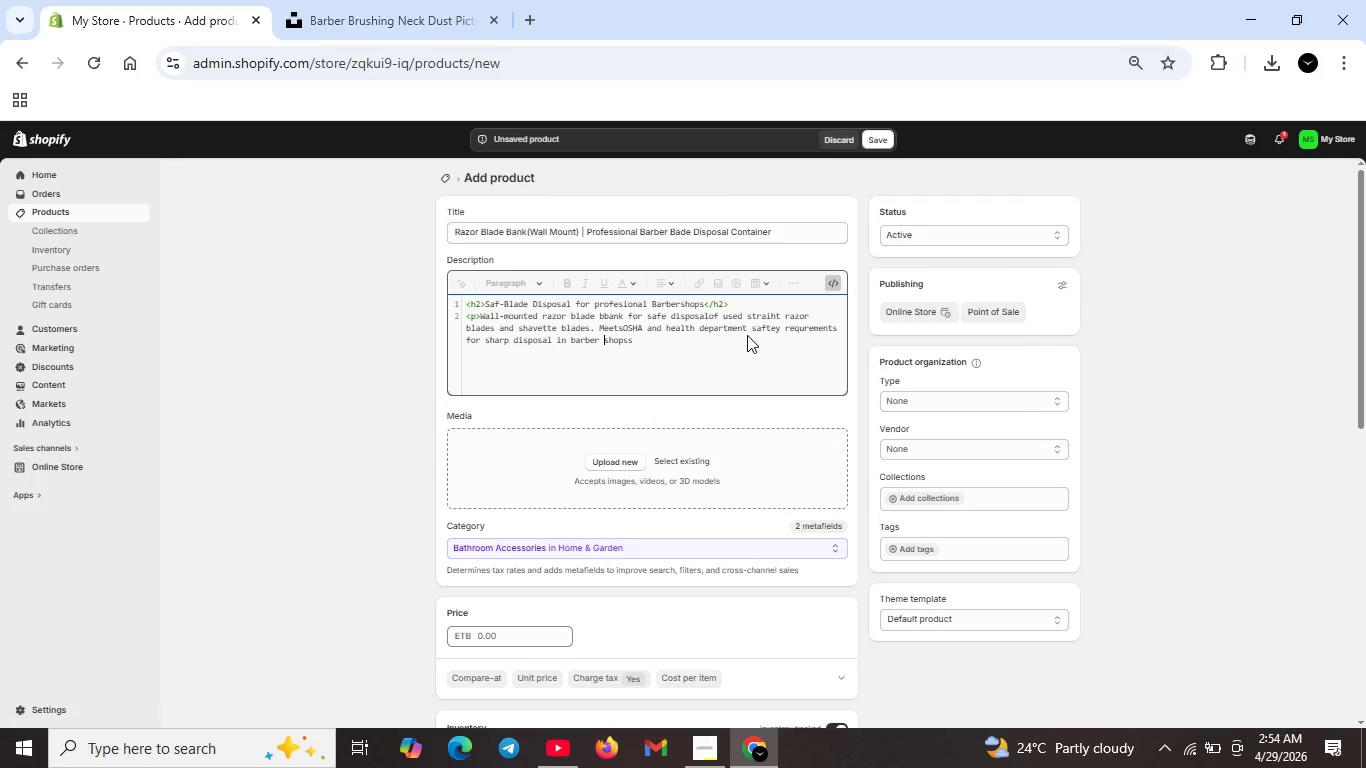 
key(ArrowLeft)
 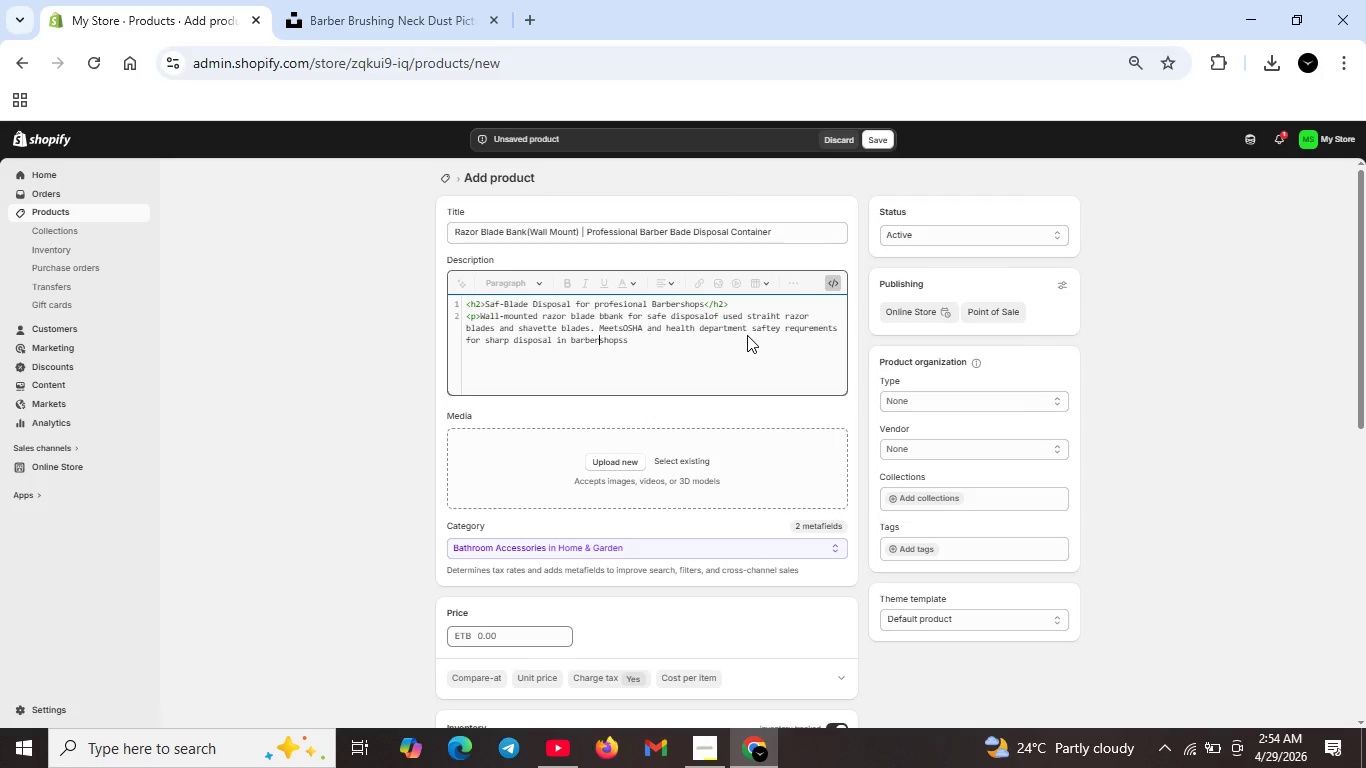 
key(Backspace)
 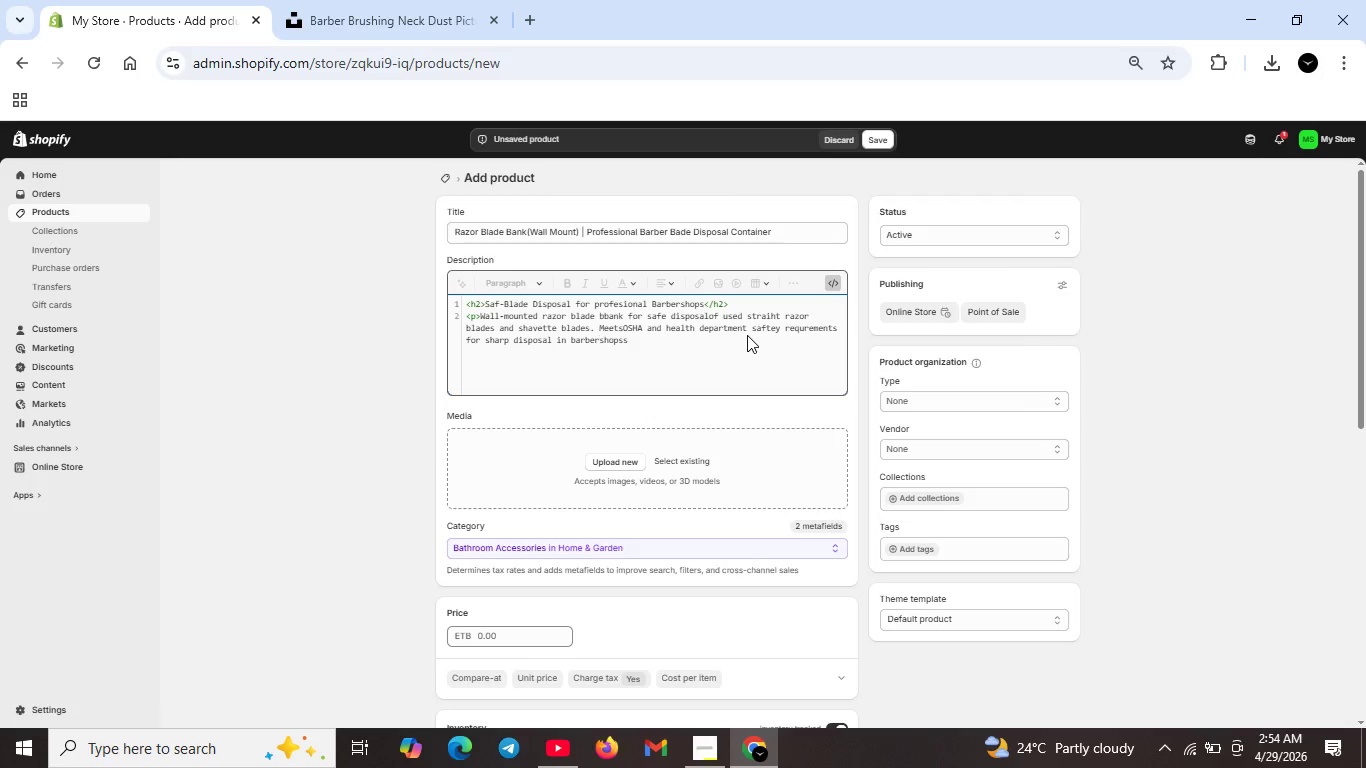 
key(ArrowRight)
 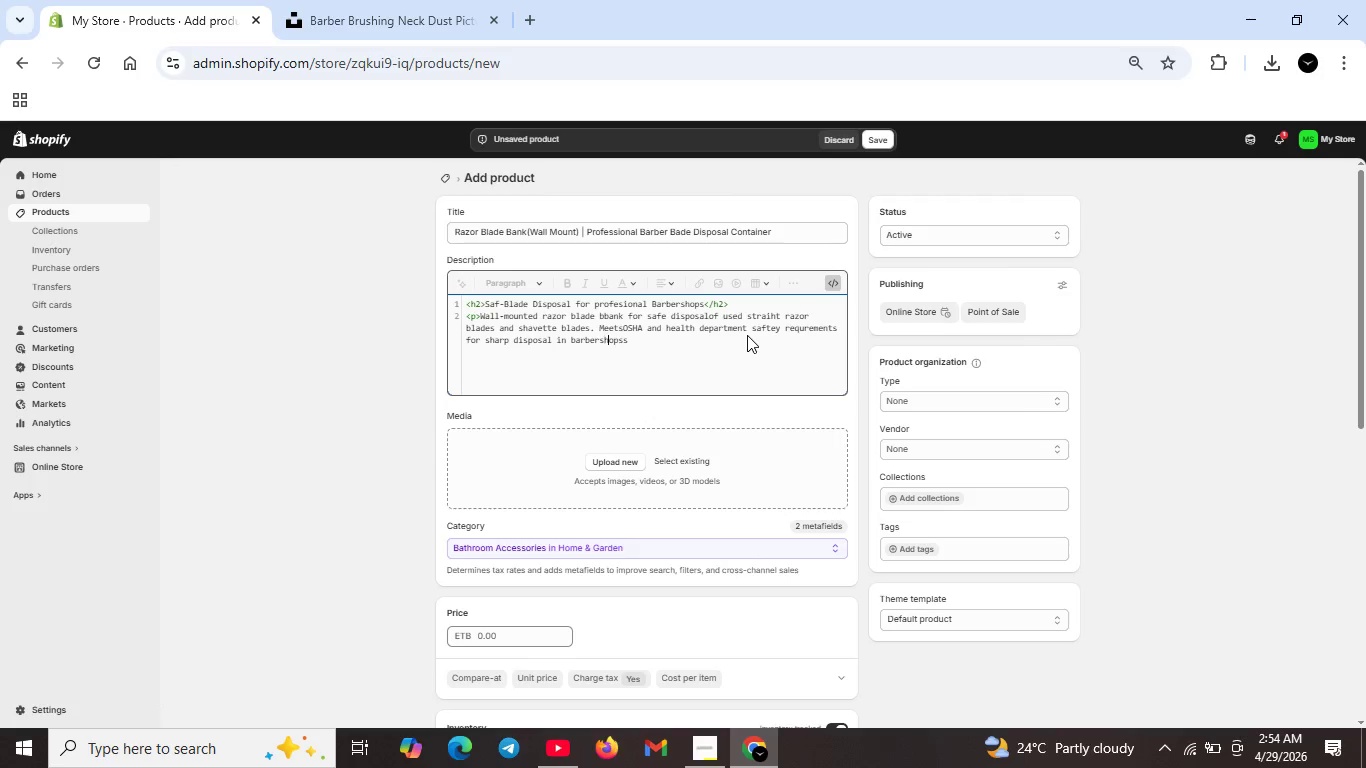 
key(ArrowRight)
 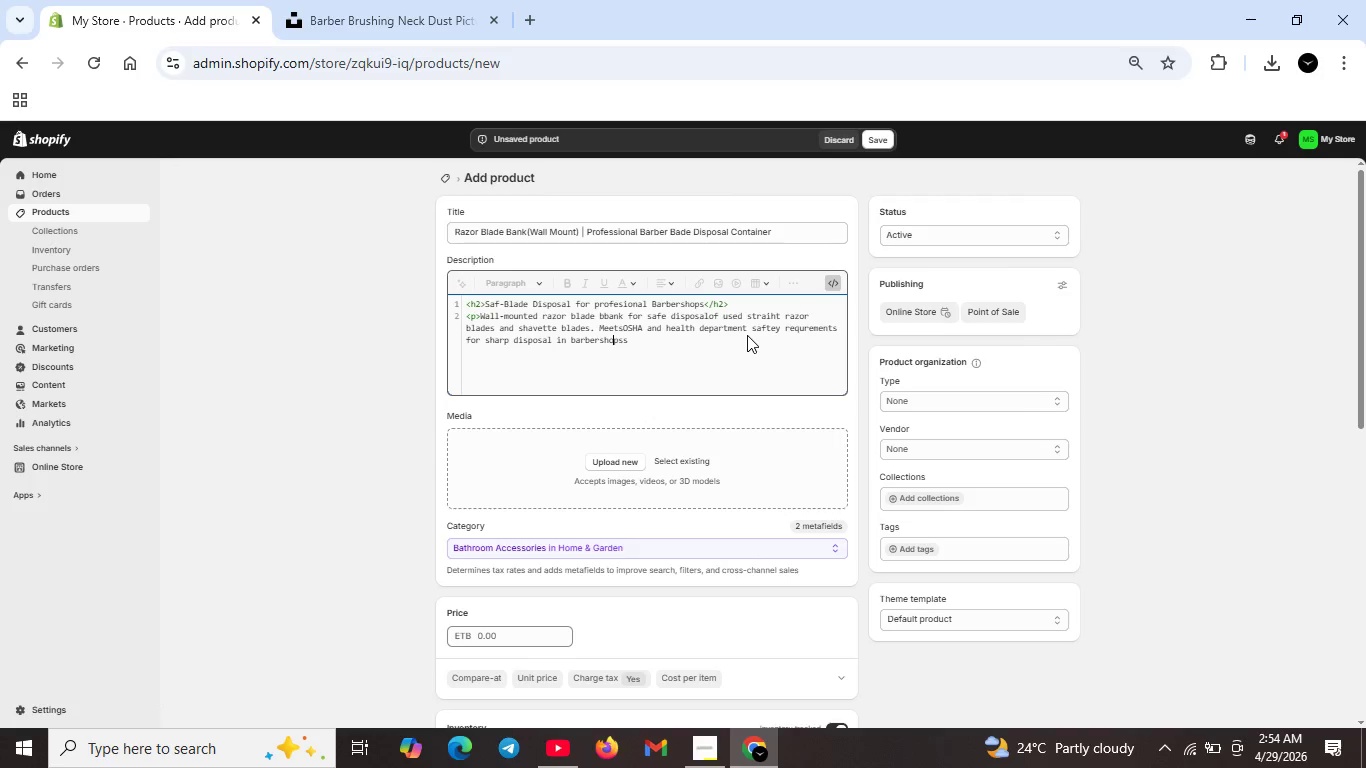 
key(ArrowRight)
 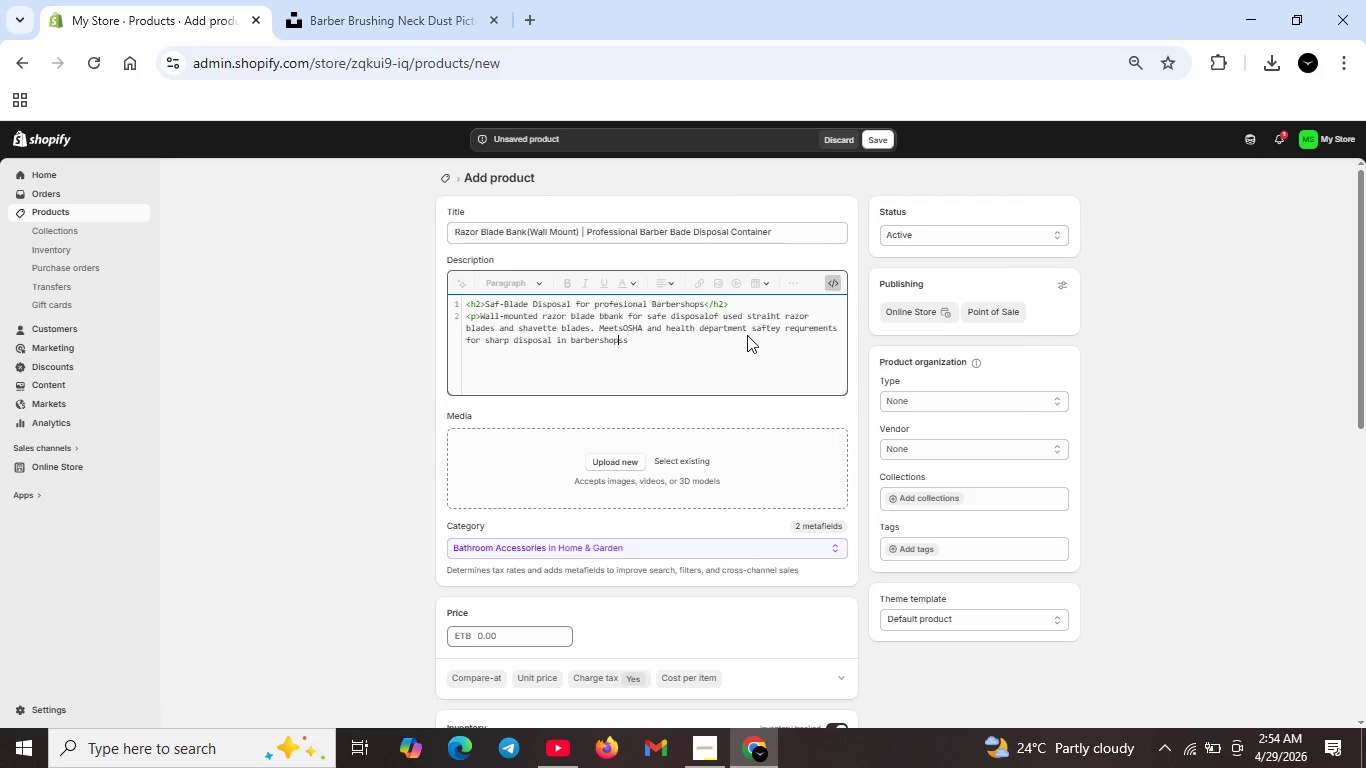 
key(ArrowRight)
 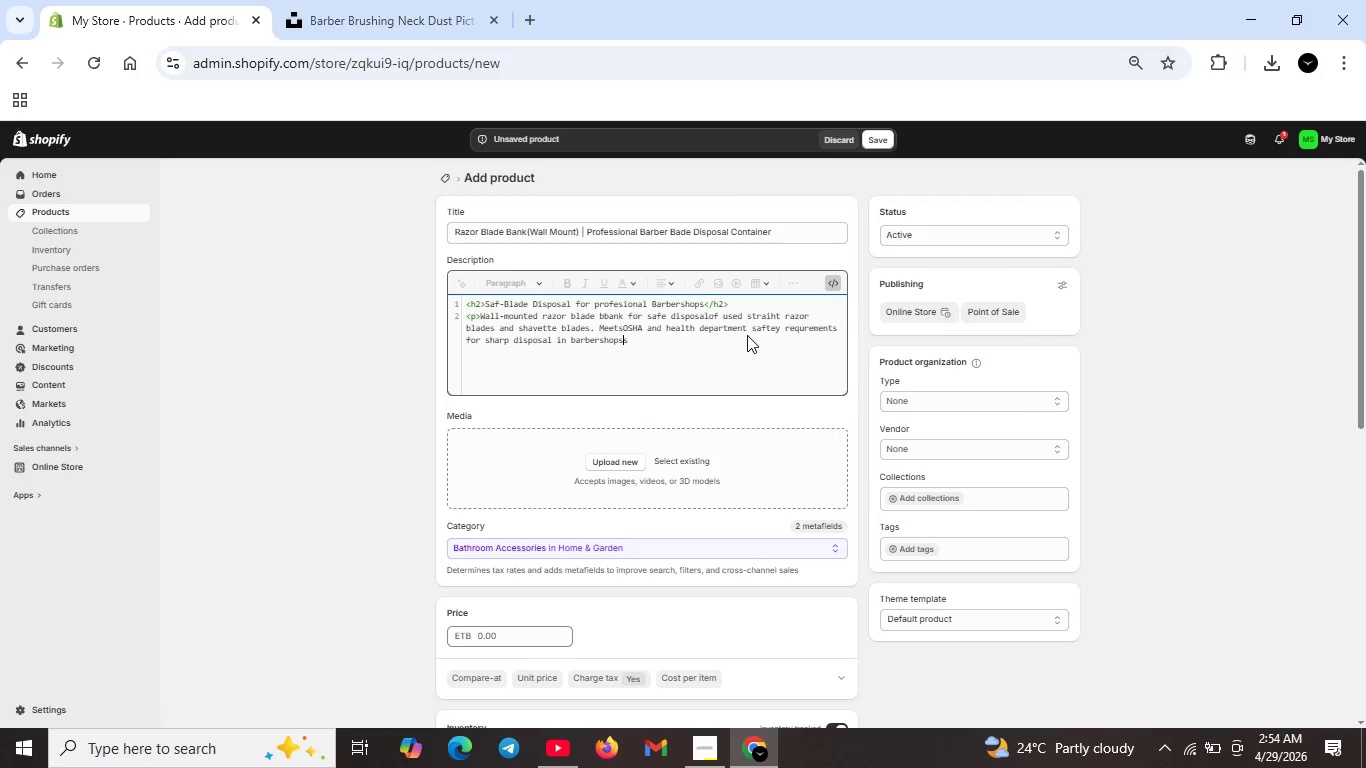 
key(ArrowRight)
 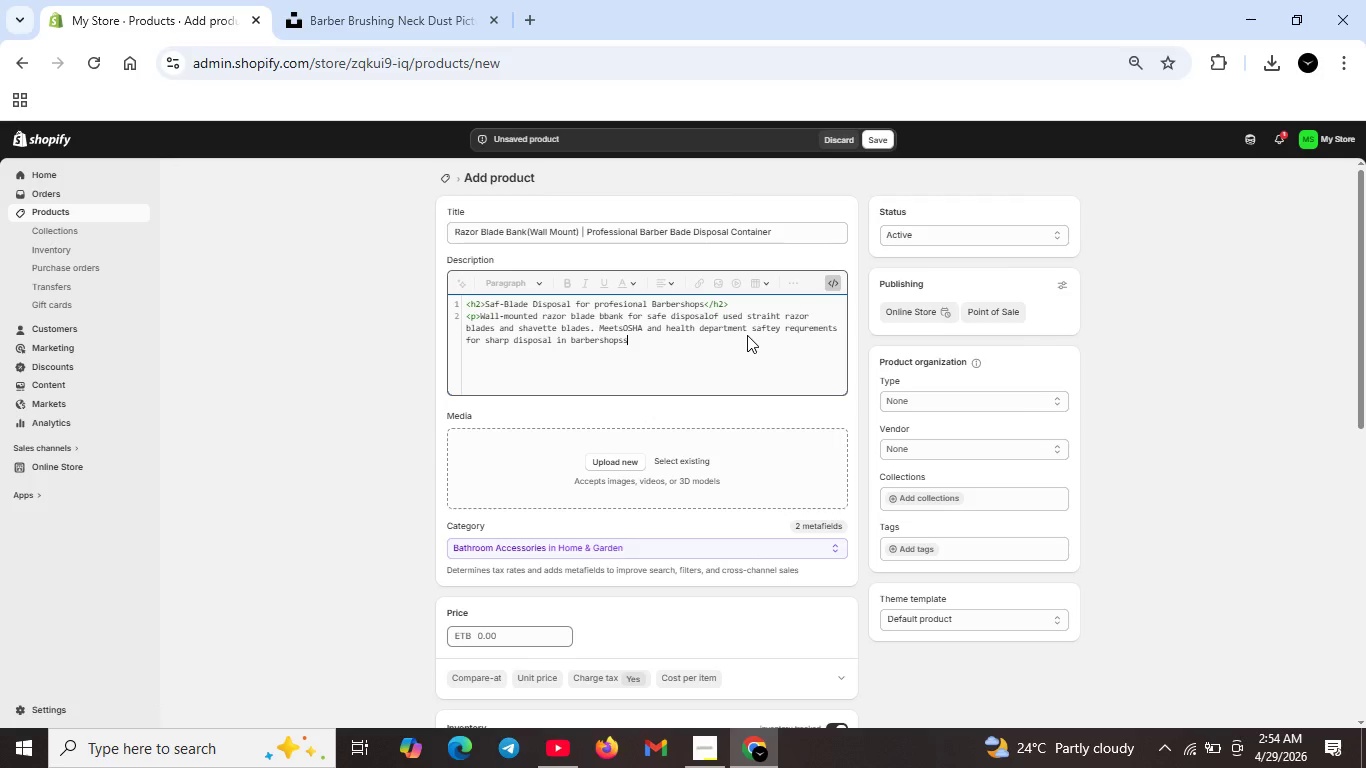 
key(ArrowRight)
 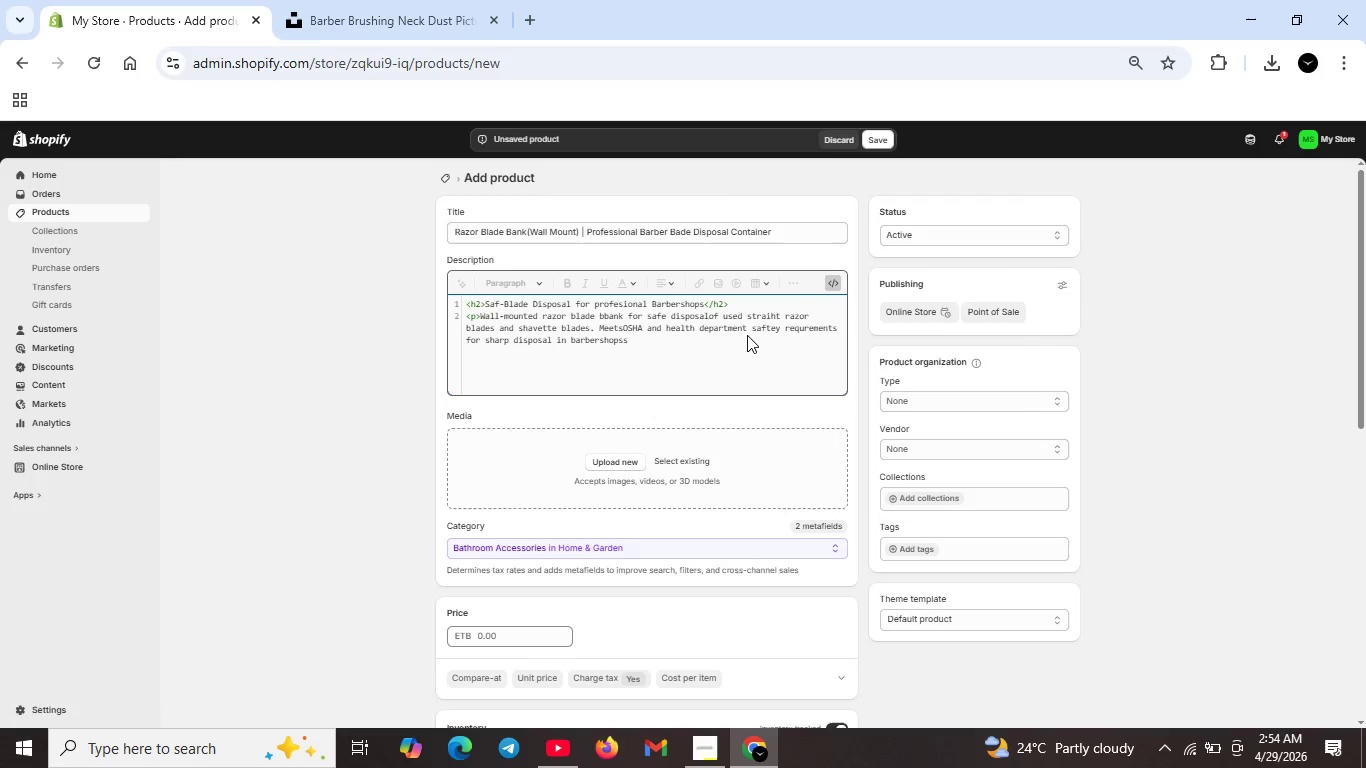 
key(Backspace)
 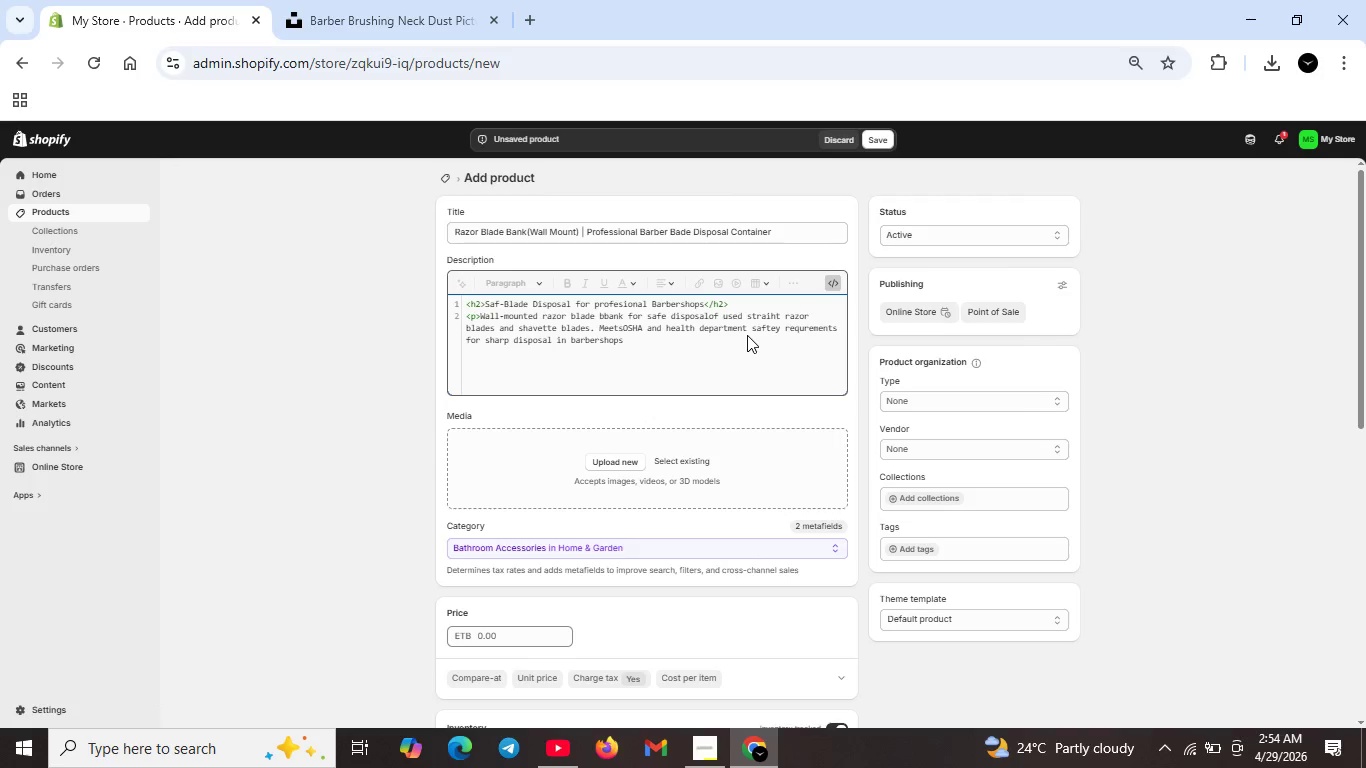 
key(Period)
 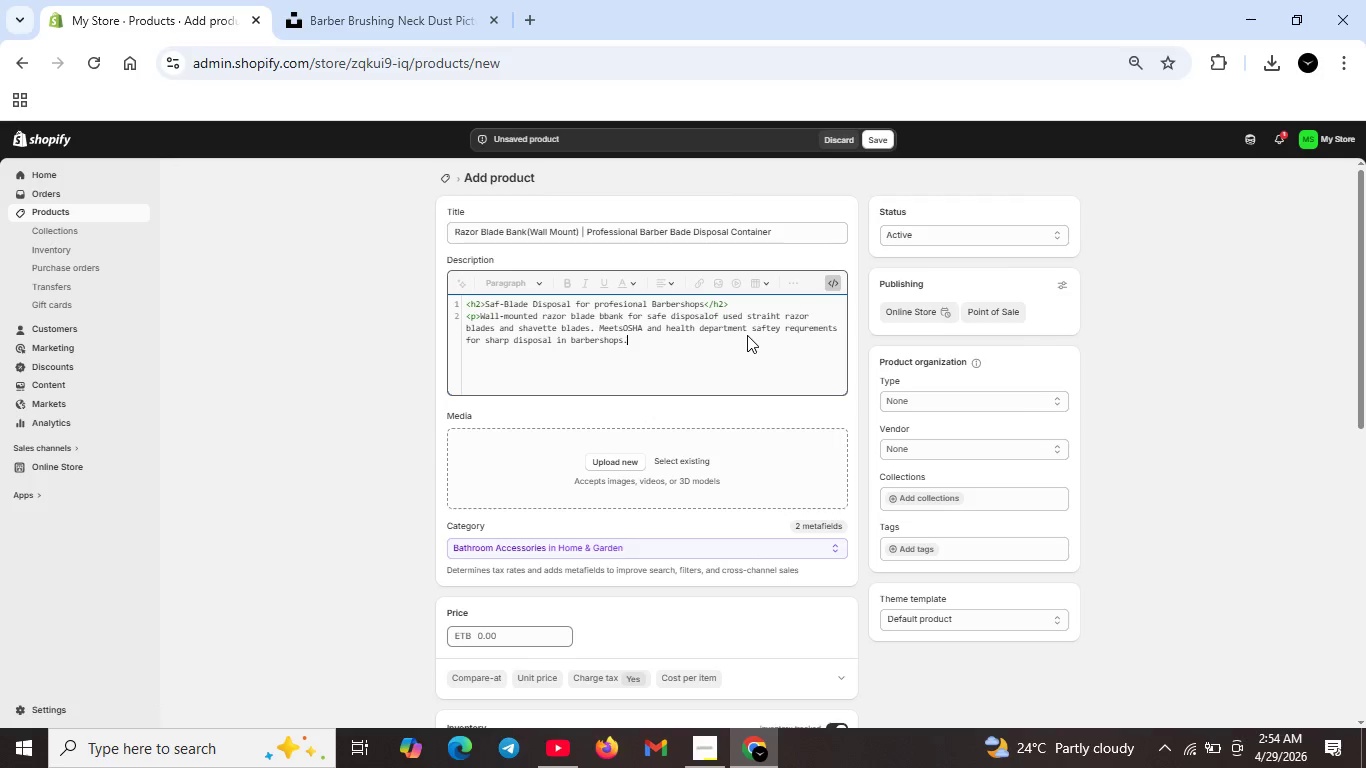 
key(Shift+ShiftRight)
 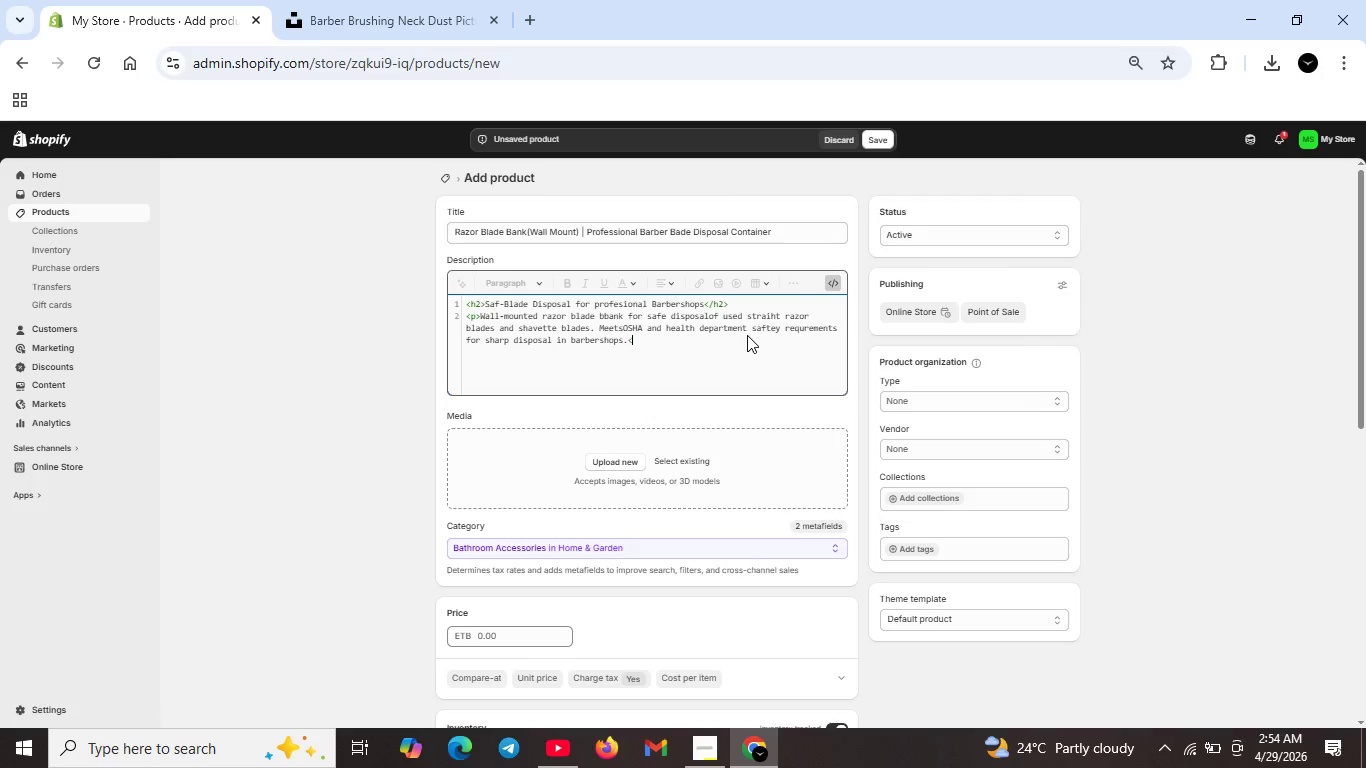 
key(Shift+Comma)
 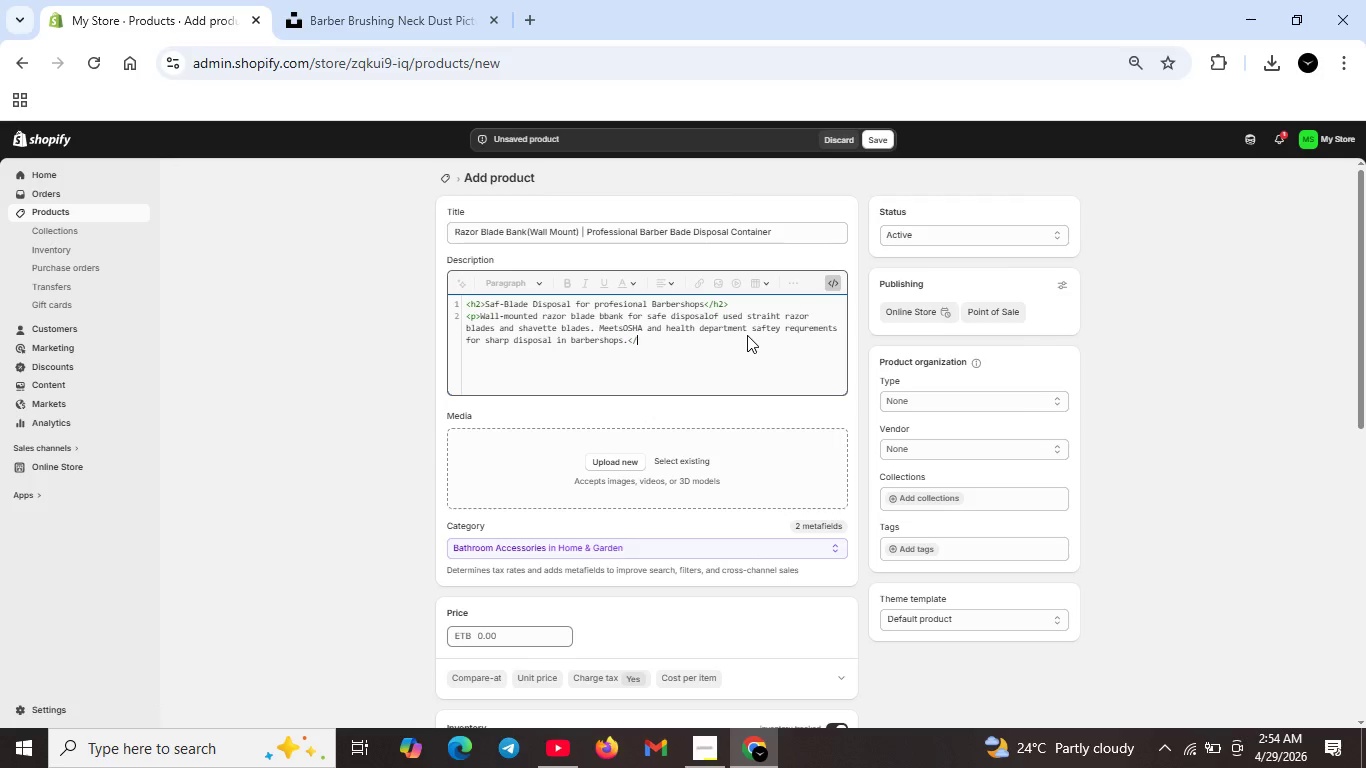 
key(Slash)
 